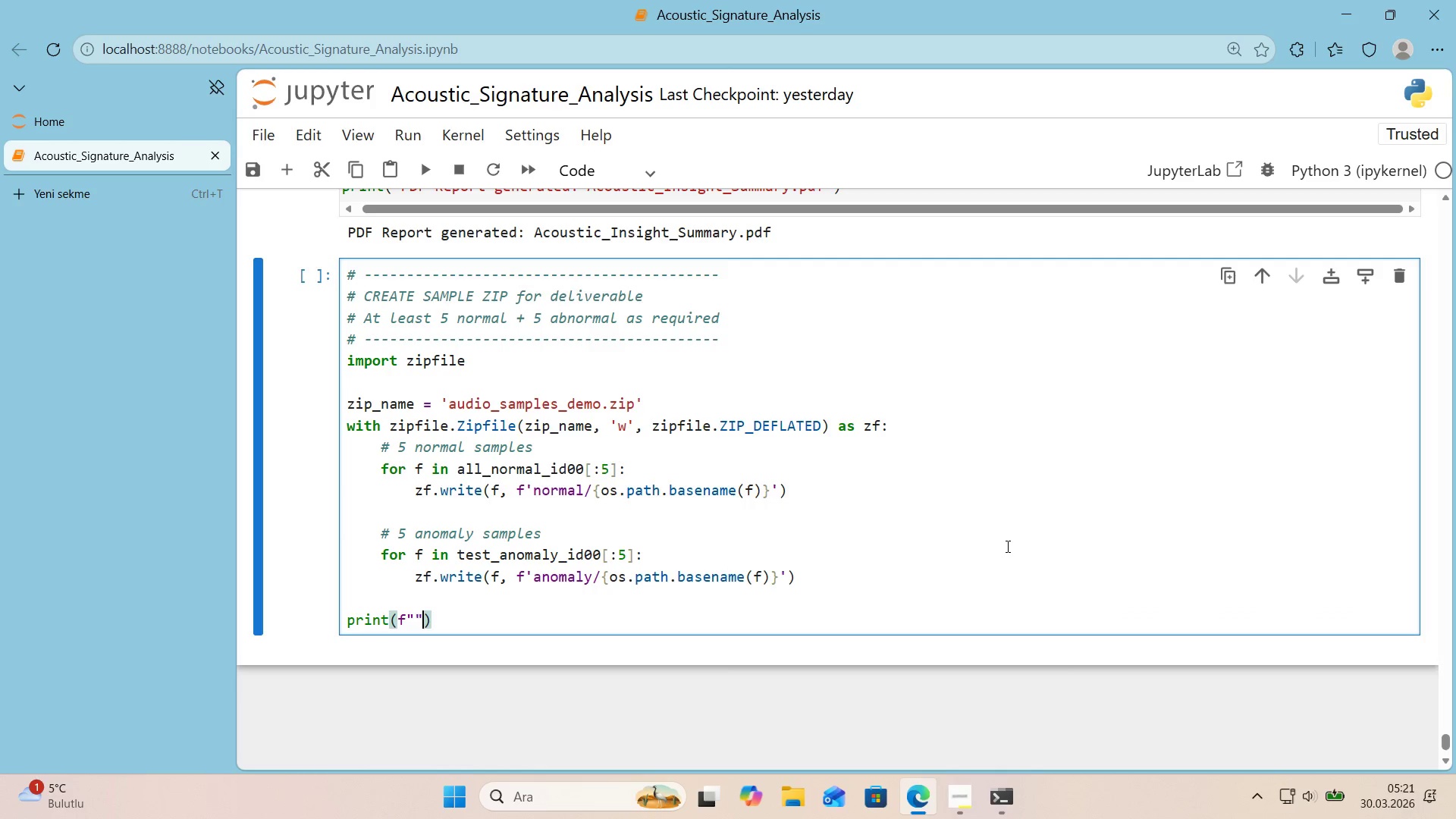 
key(ArrowLeft)
 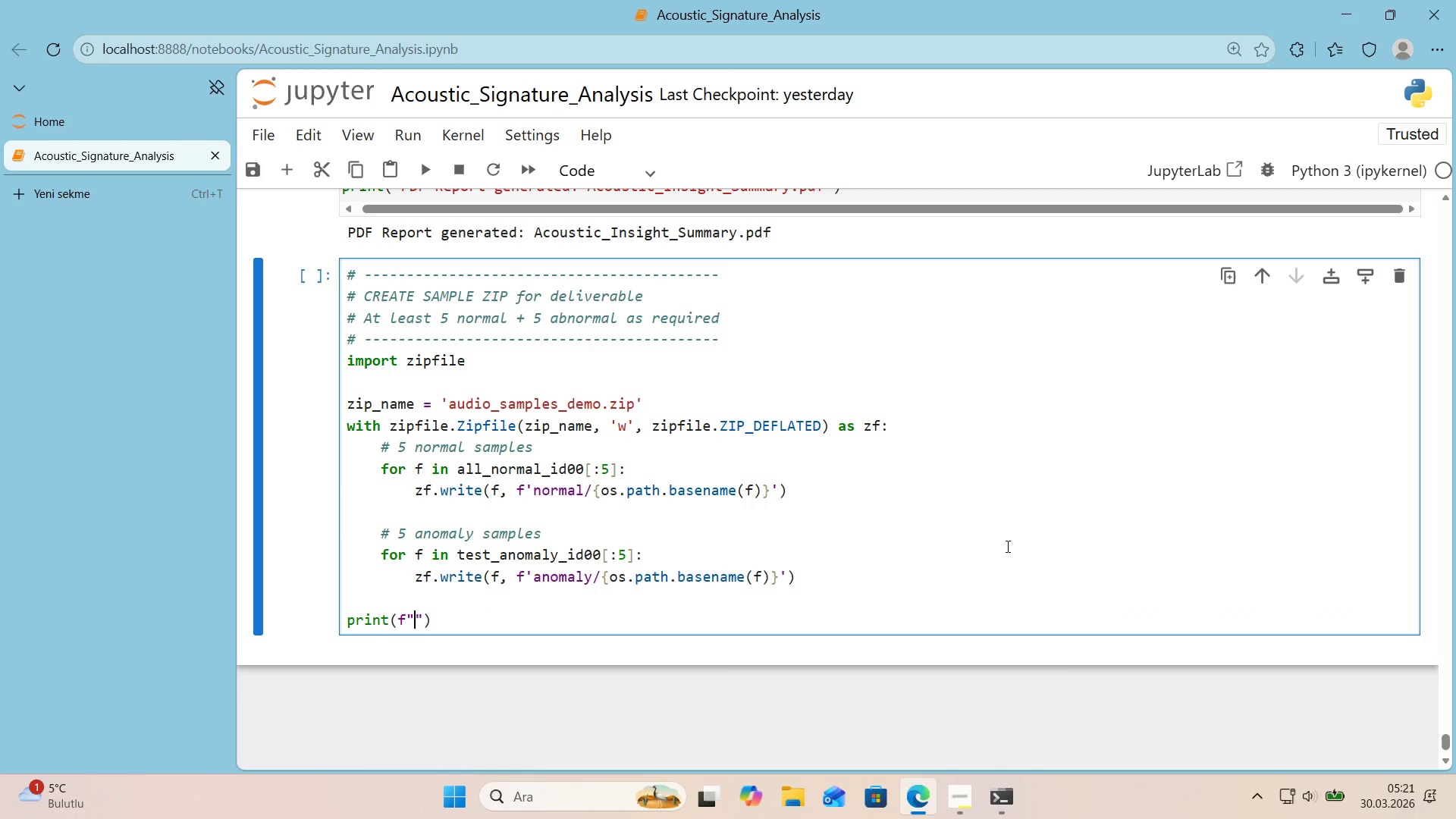 
type(Created> )
 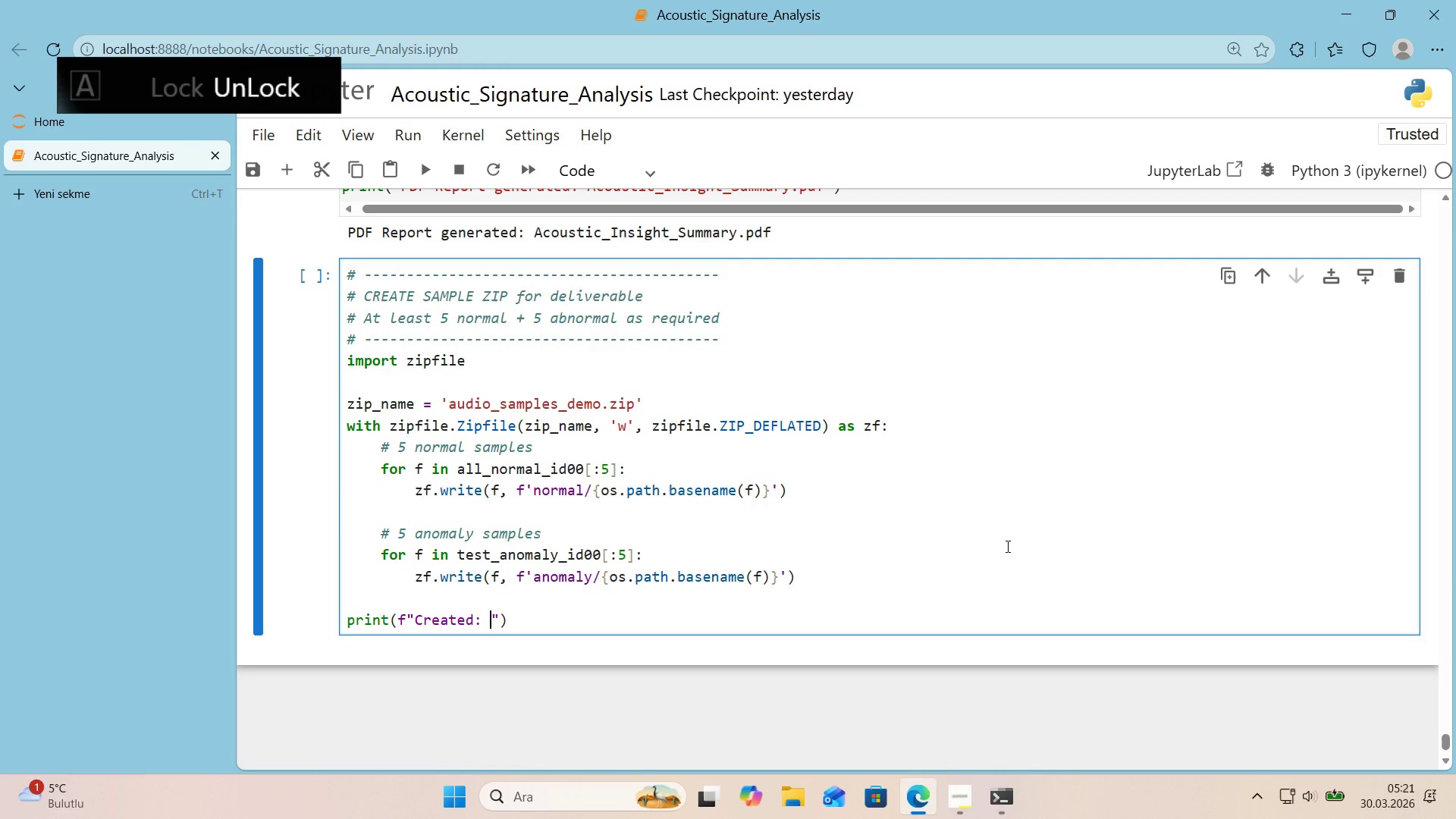 
key(Alt+Control+7)
 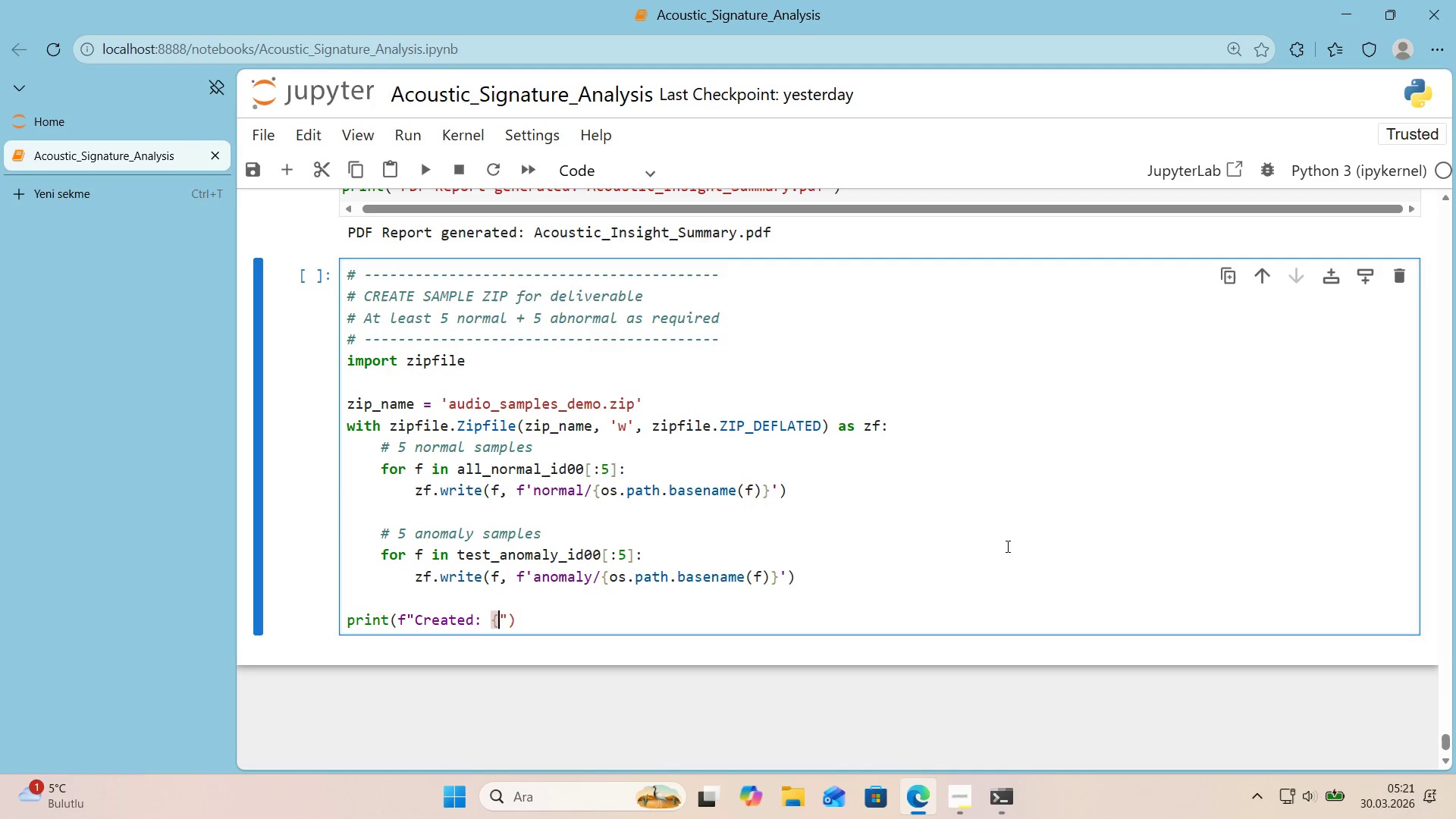 
key(Alt+Control+0)
 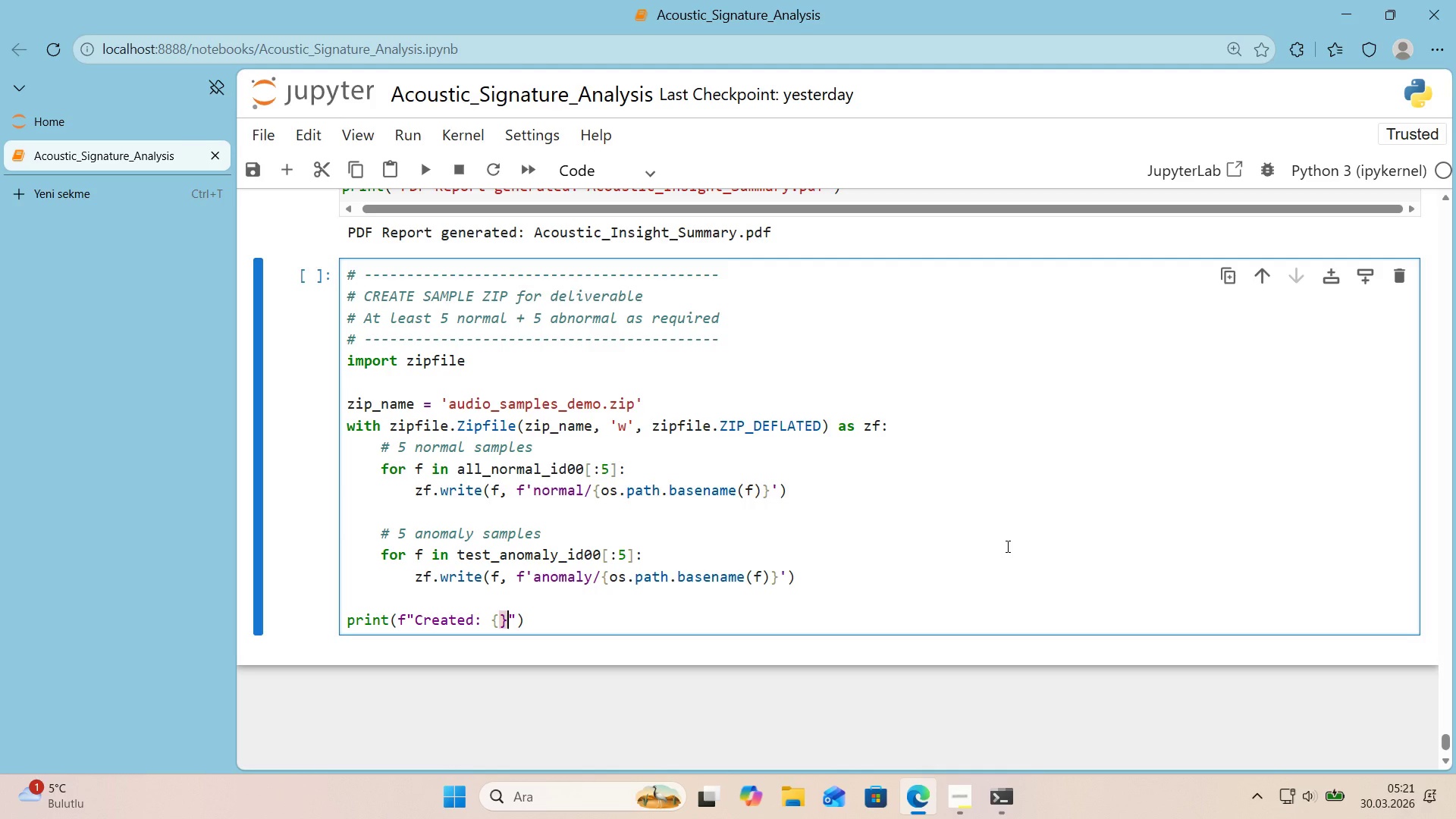 
key(ArrowLeft)
 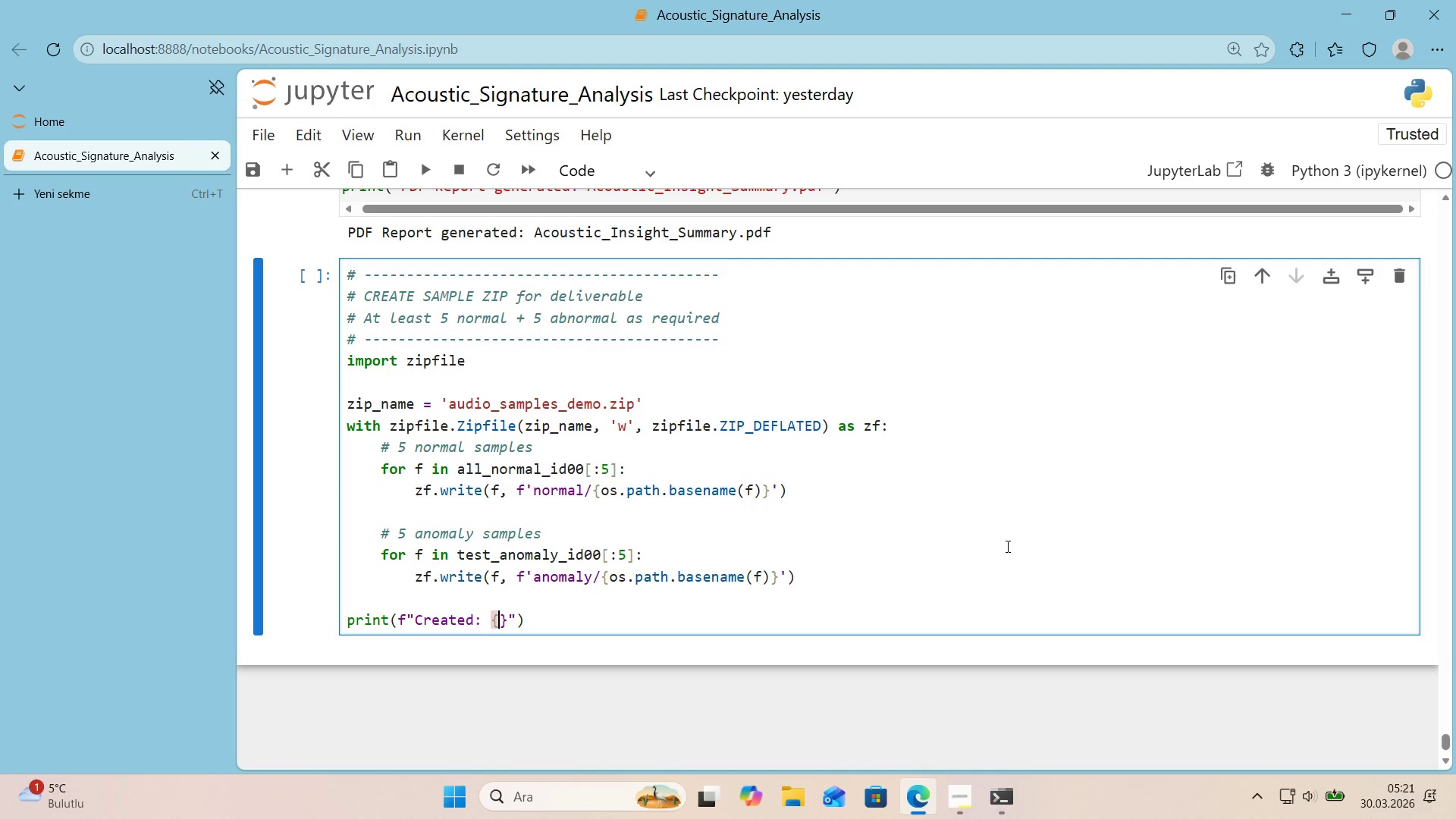 
type(z'p_name)
 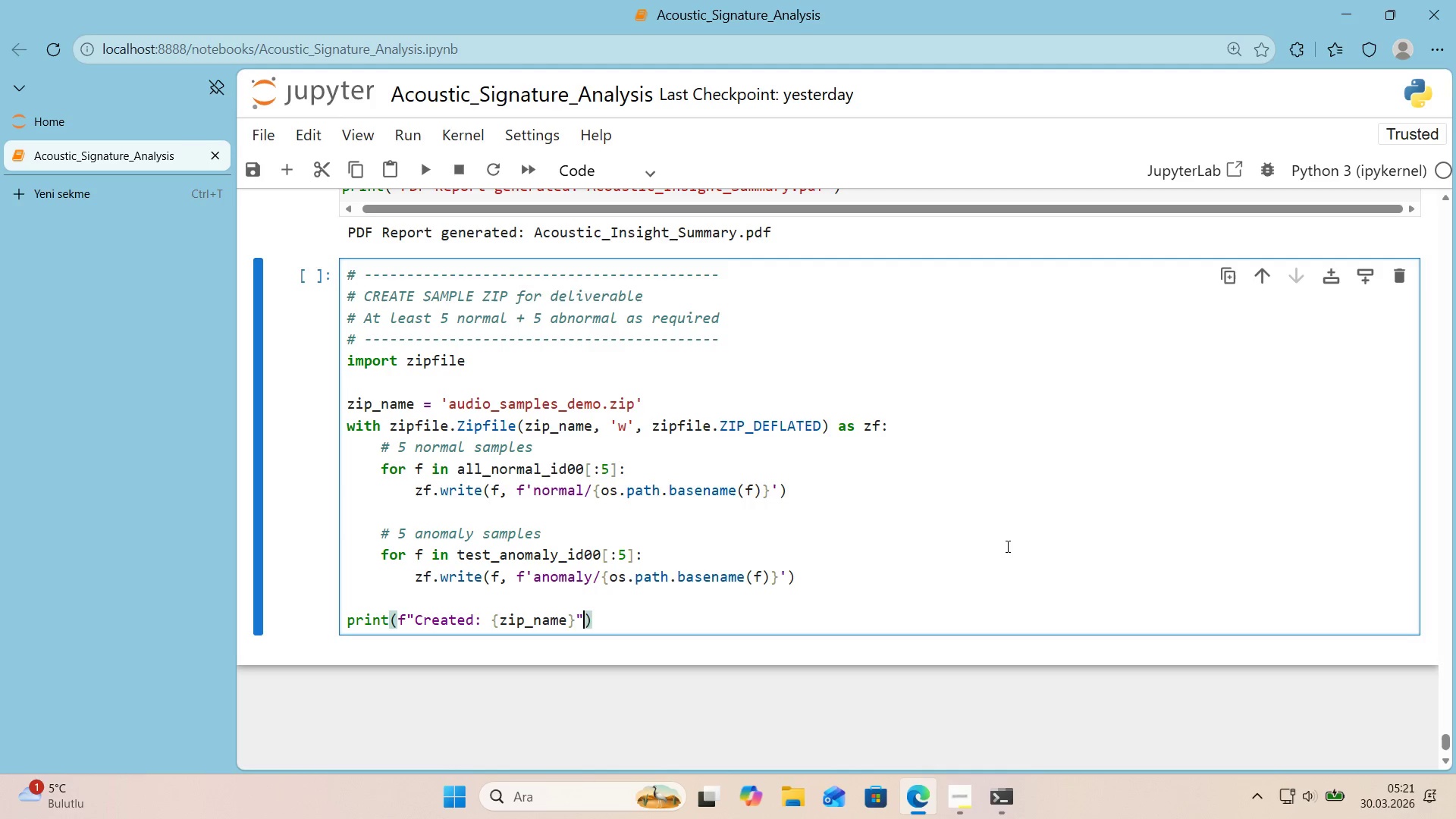 
 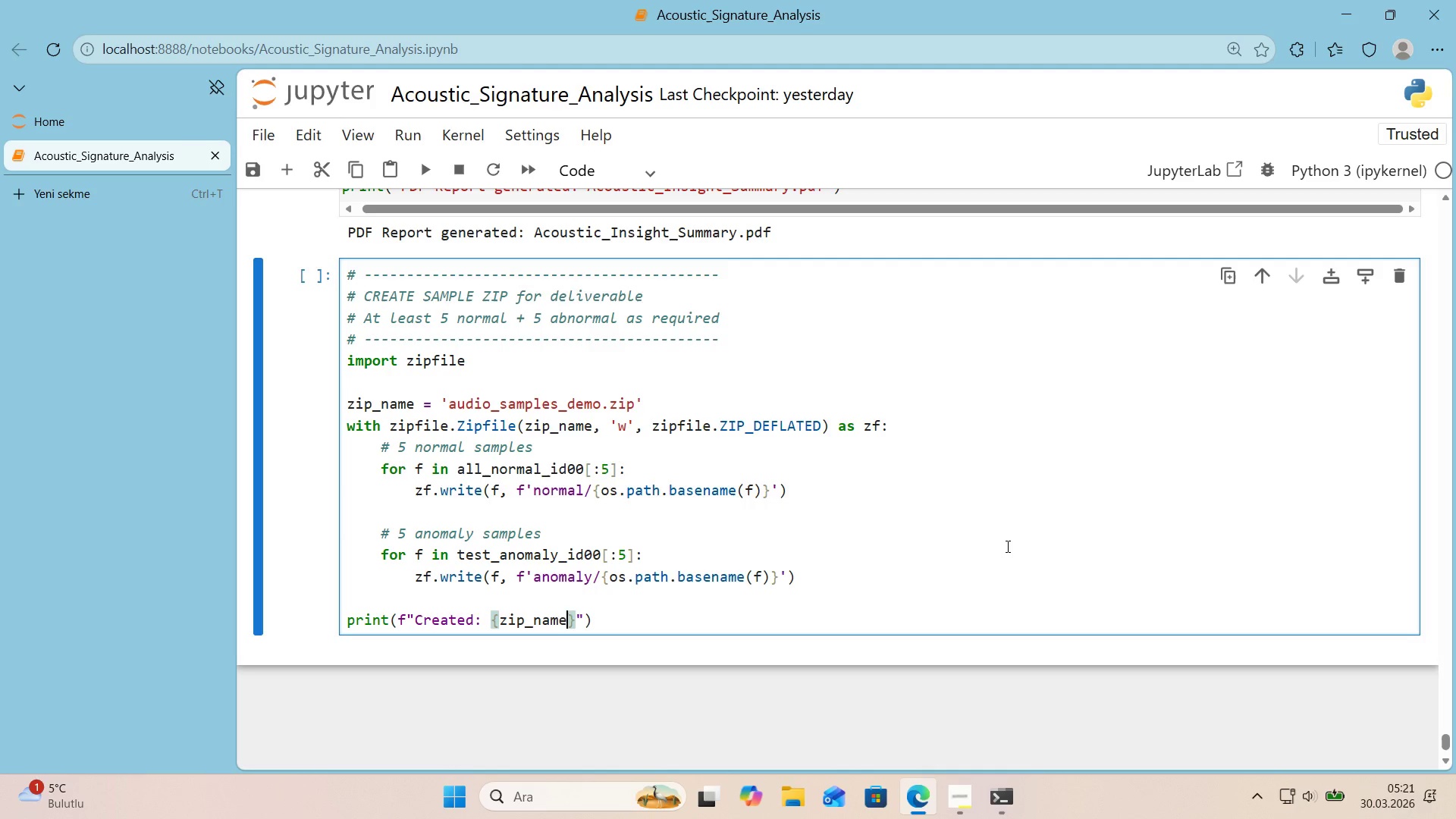 
key(ArrowRight)
 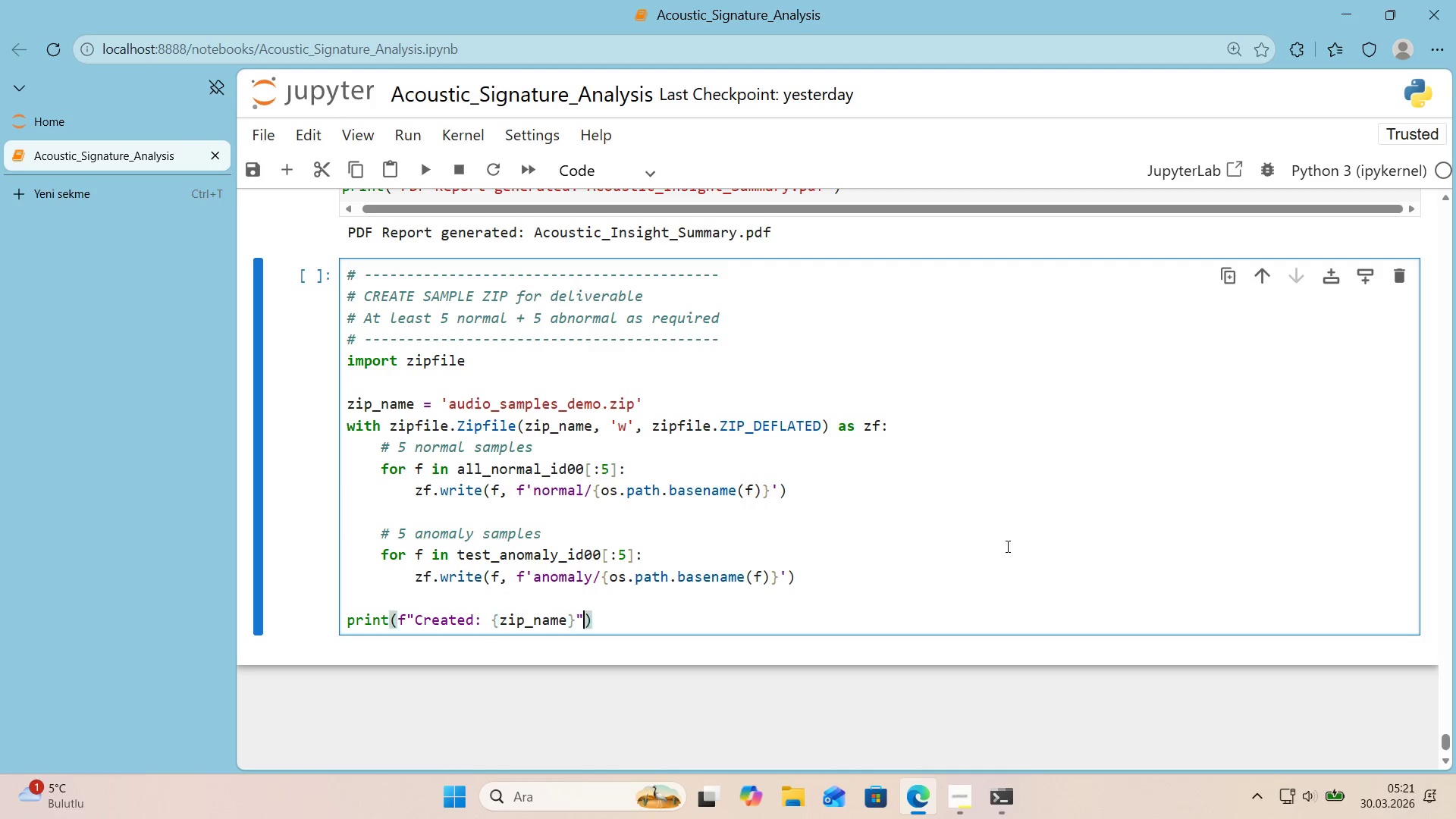 
key(ArrowRight)
 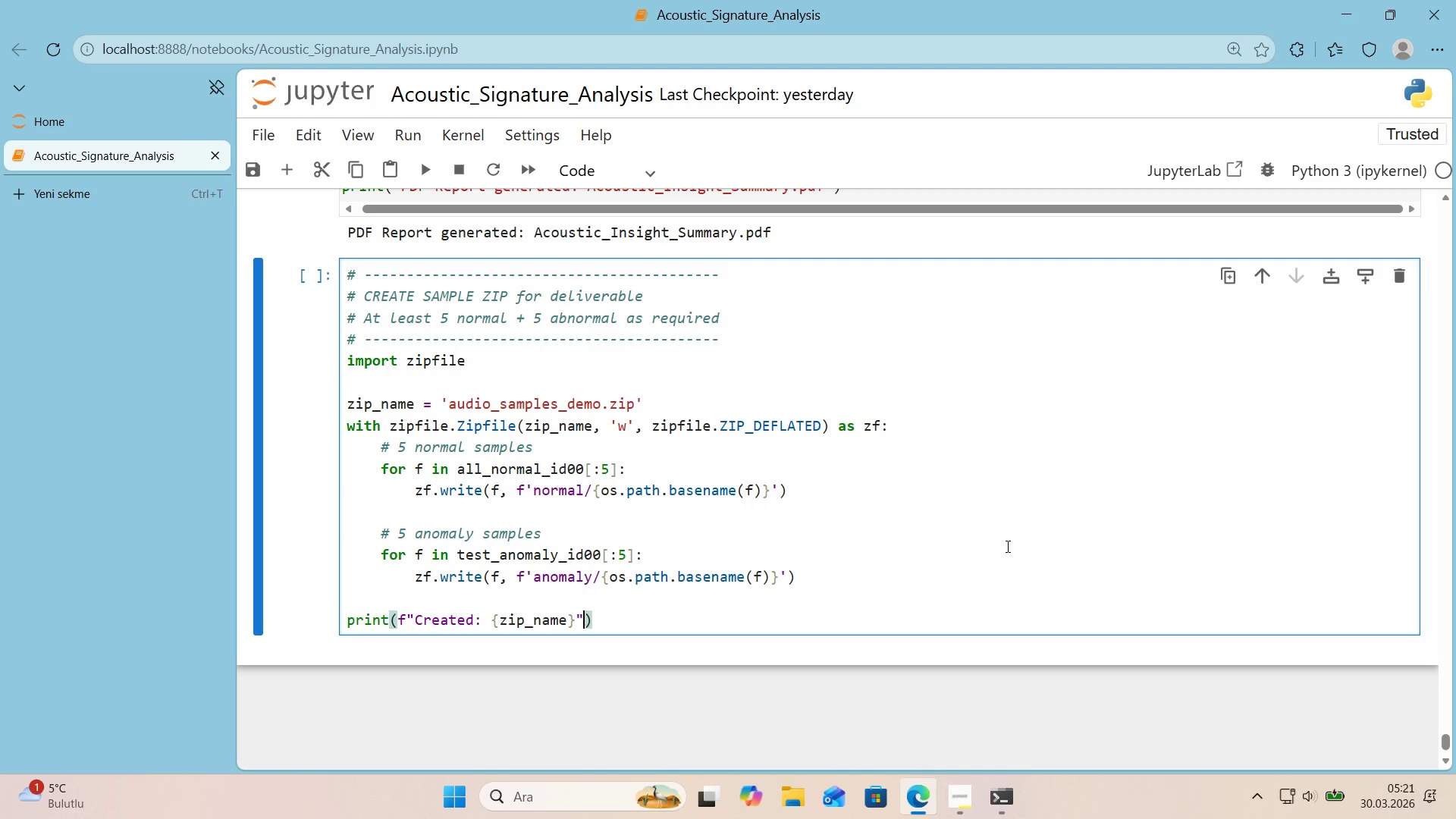 
key(ArrowRight)
 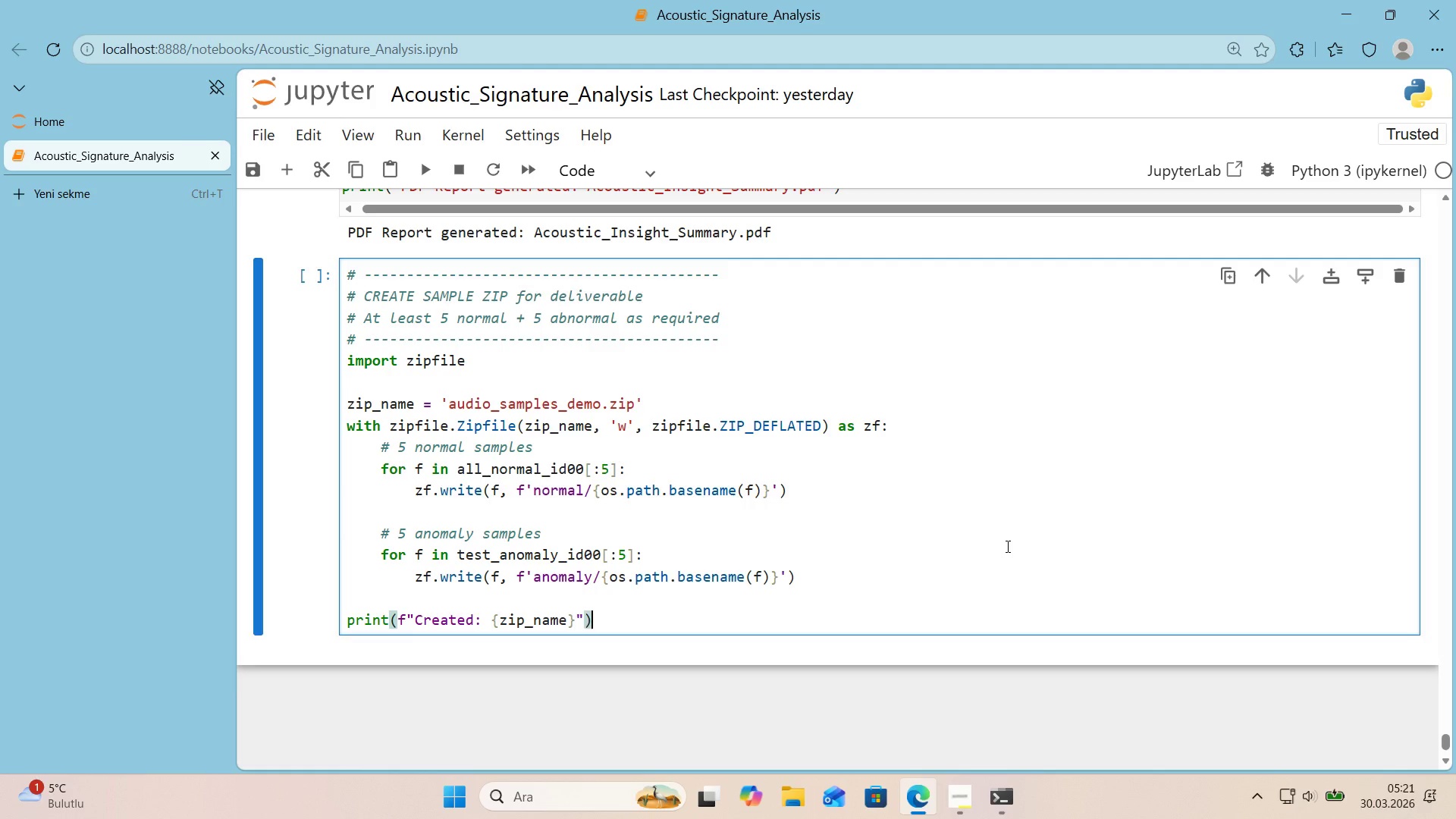 
key(Enter)
 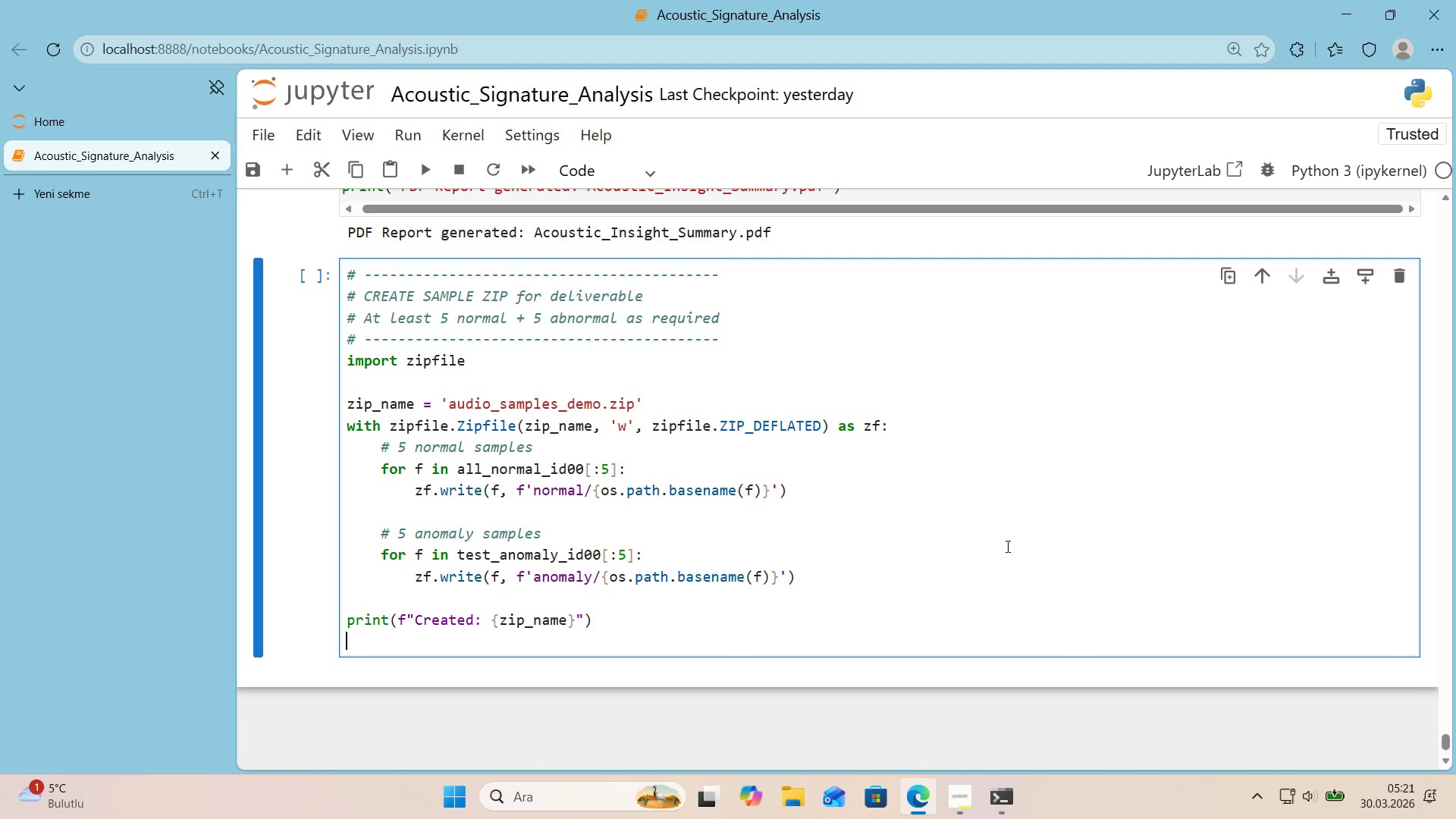 
type(pr'nt*()
 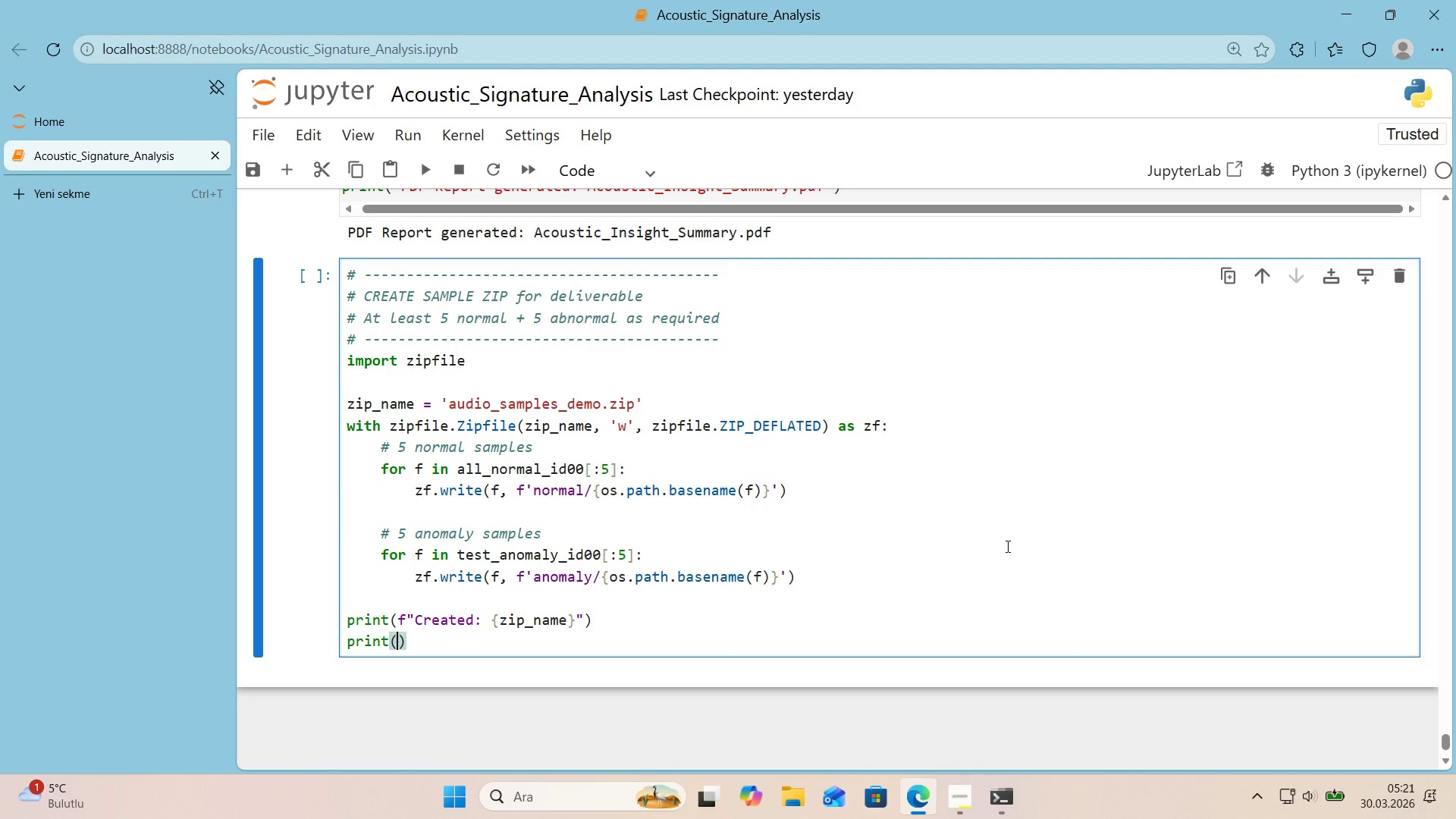 
key(ArrowLeft)
 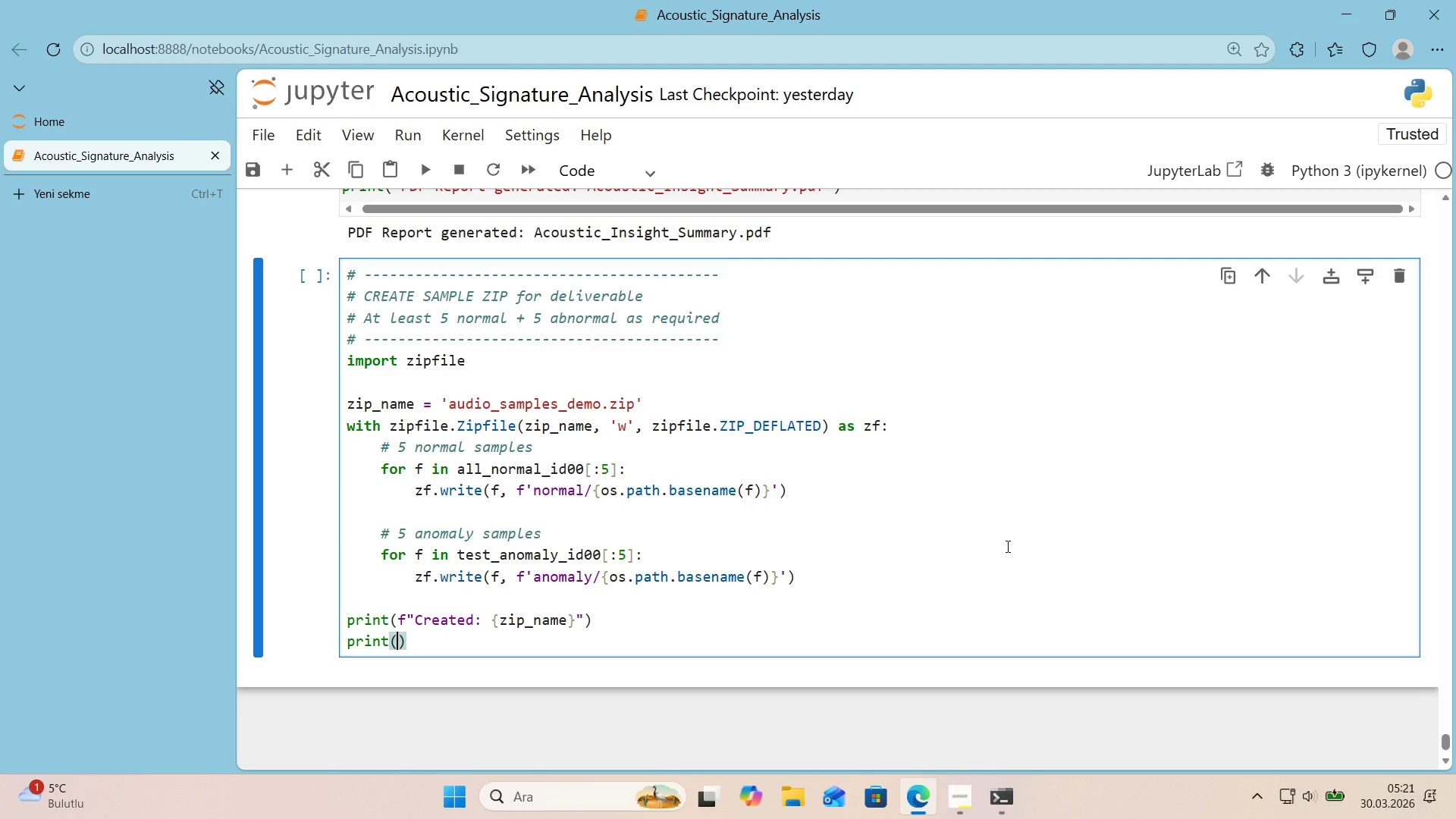 
hold_key(key=ShiftRight, duration=0.34)
 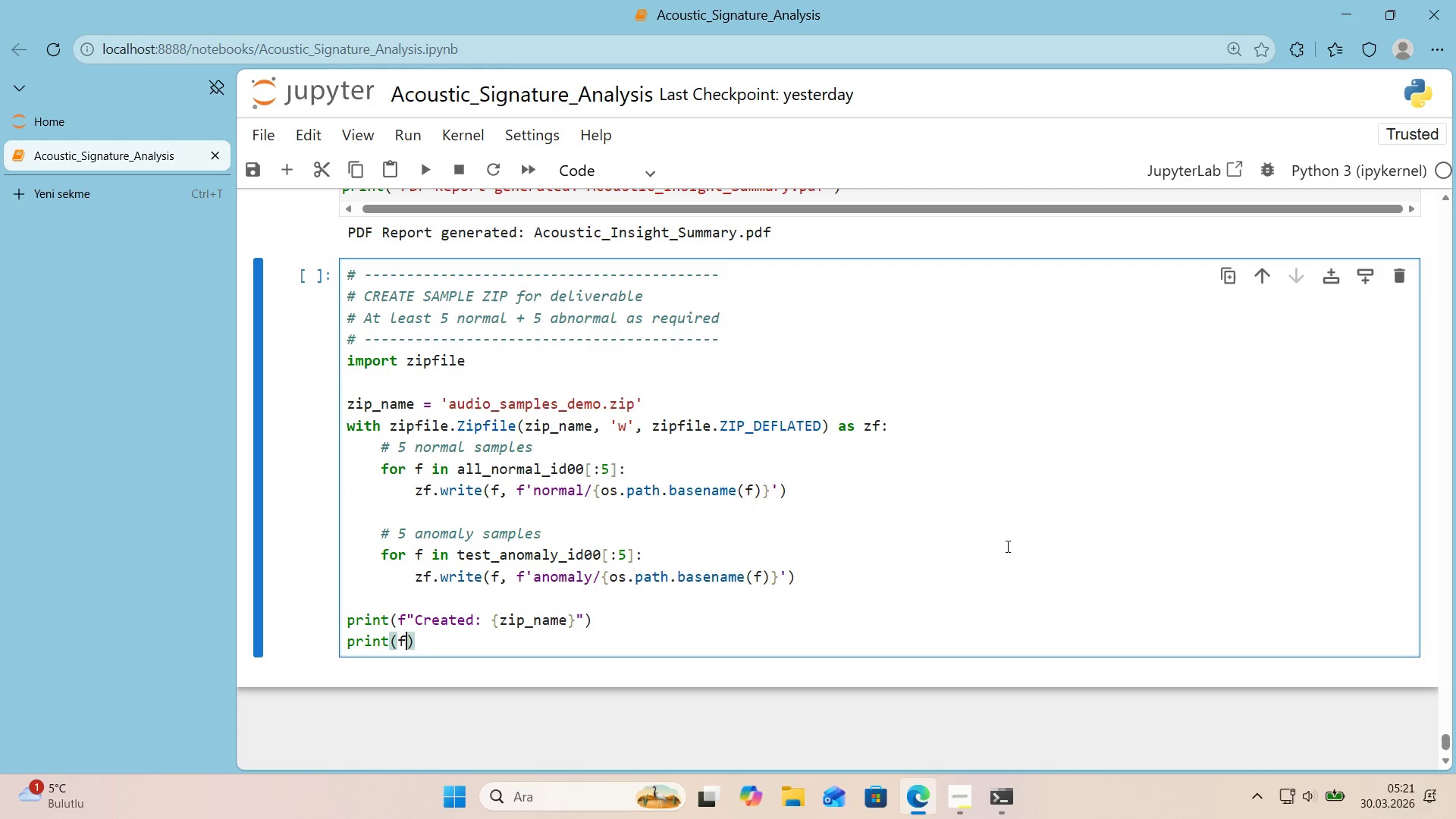 
key(F)
 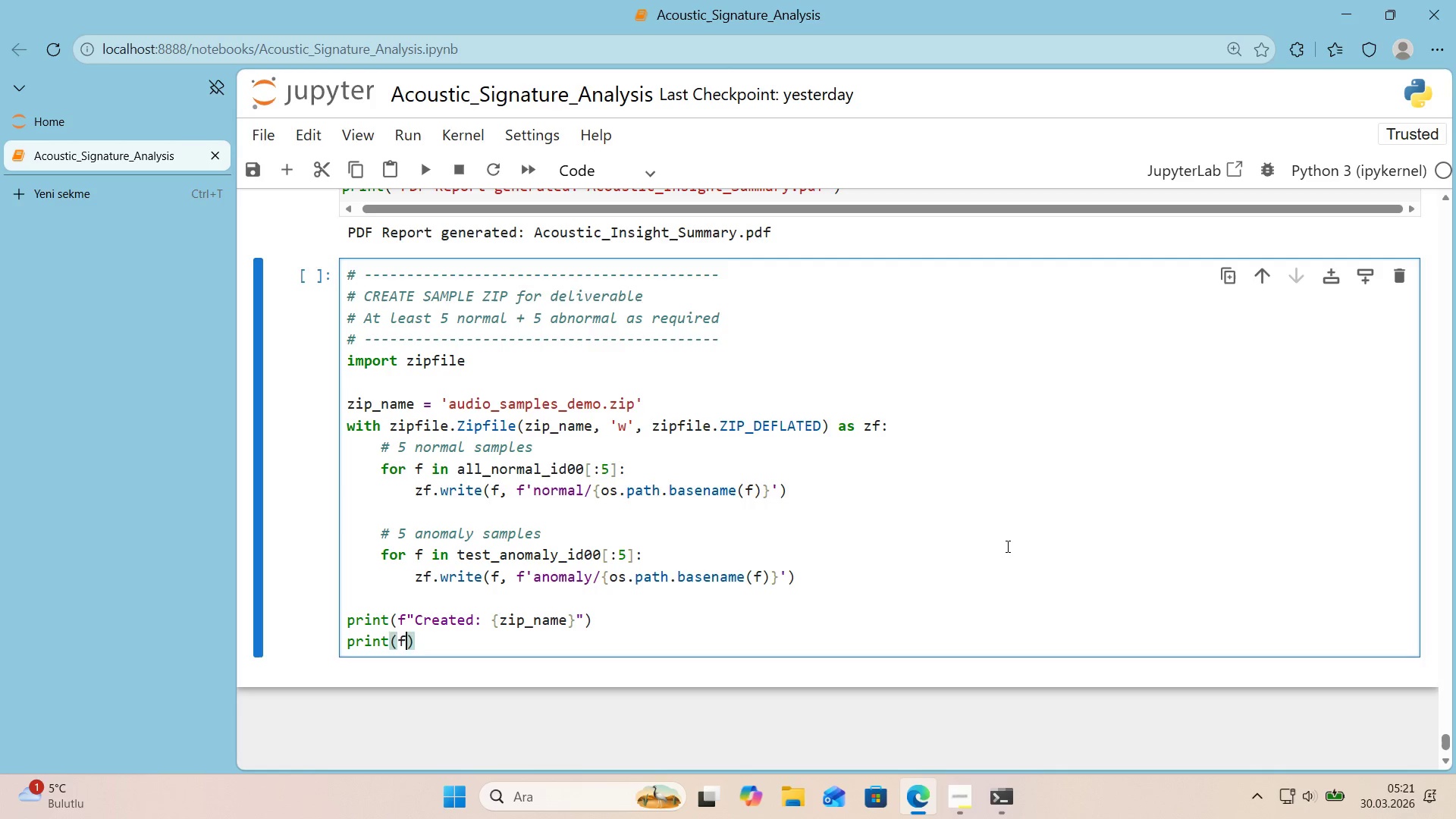 
key(Backquote)
 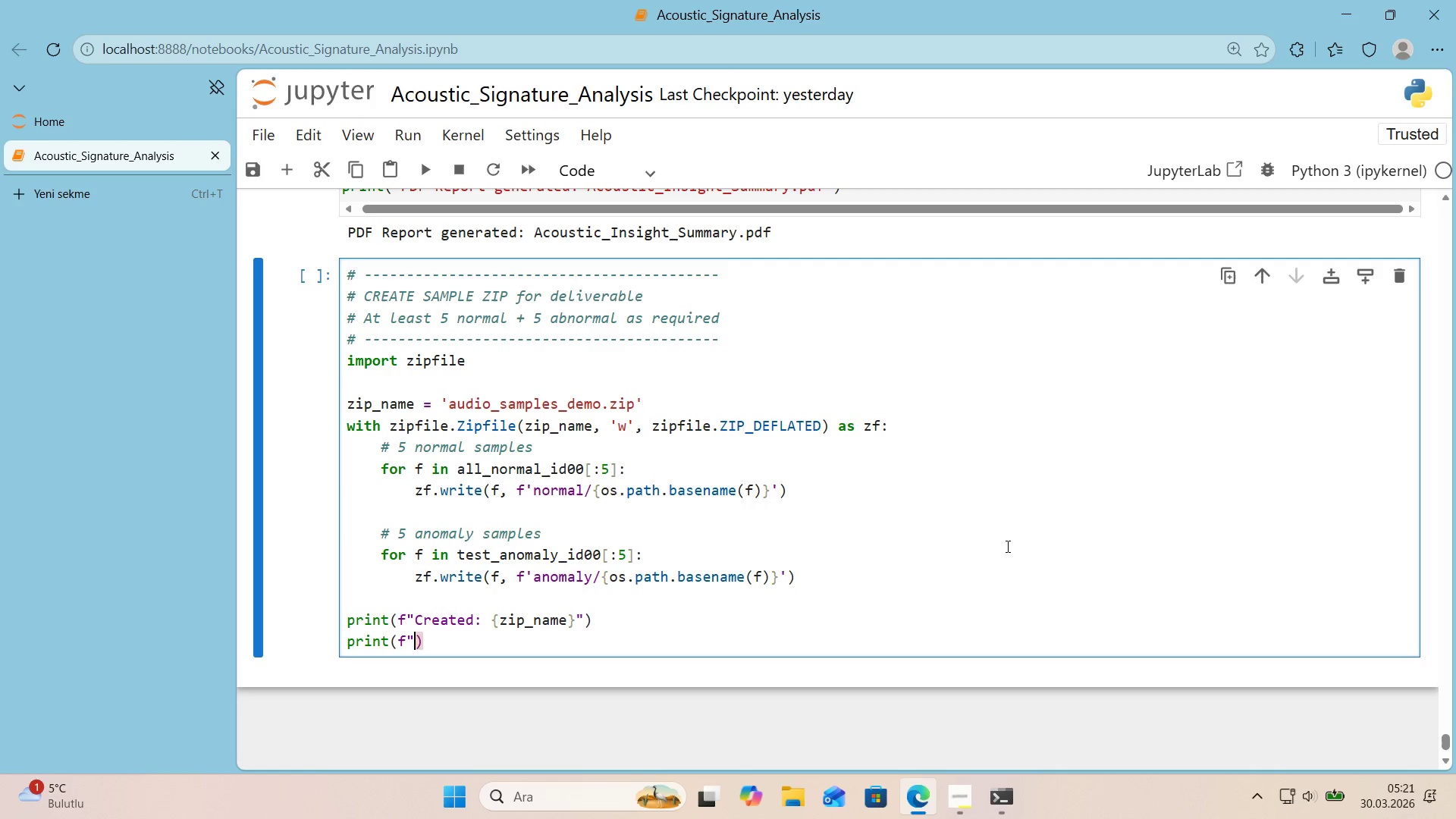 
key(Backquote)
 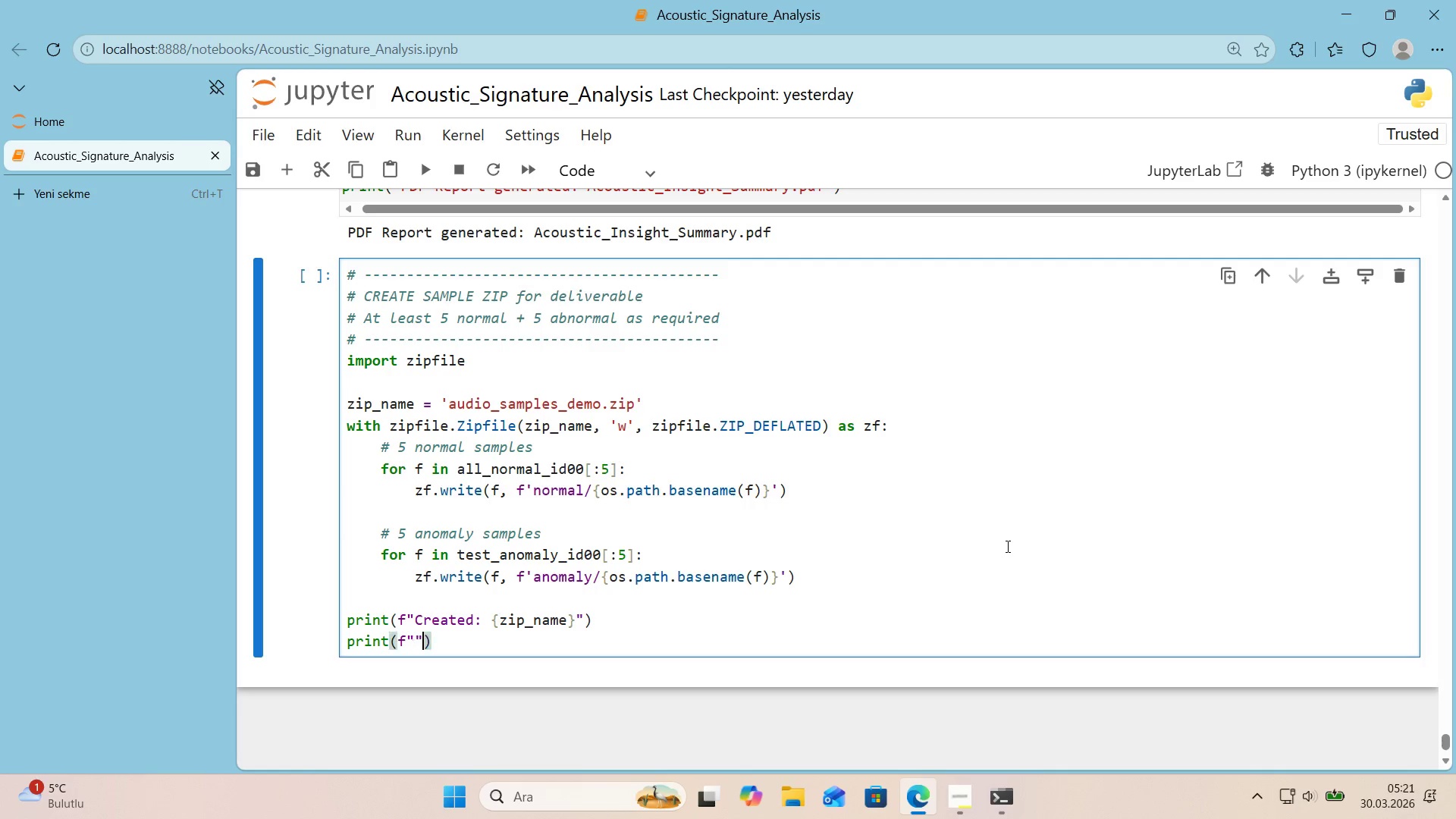 
key(ArrowLeft)
 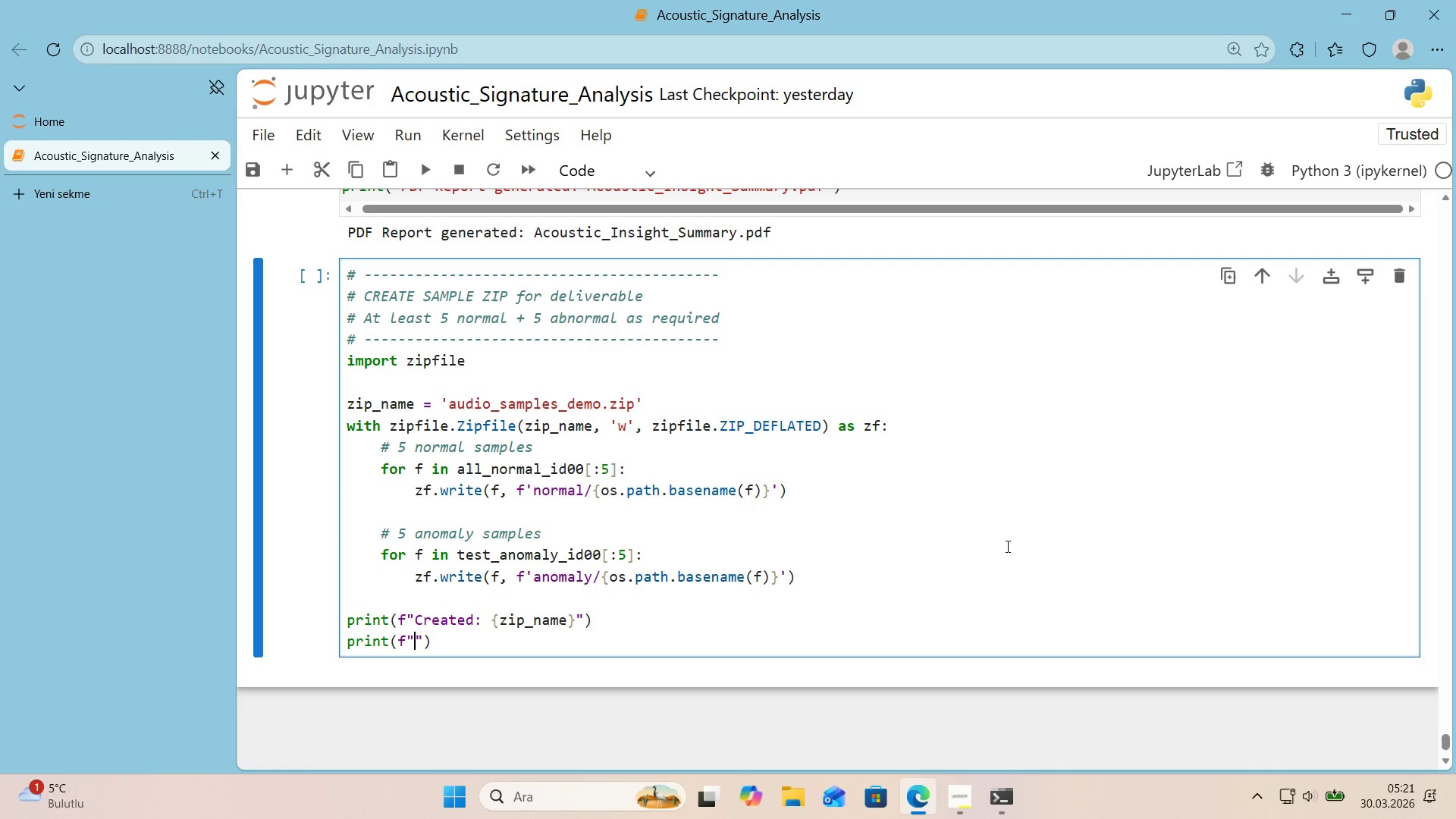 
type(  Conta'ns )
key(Backspace)
type(> 5 normal + 5 anomaly aud'o samples)
 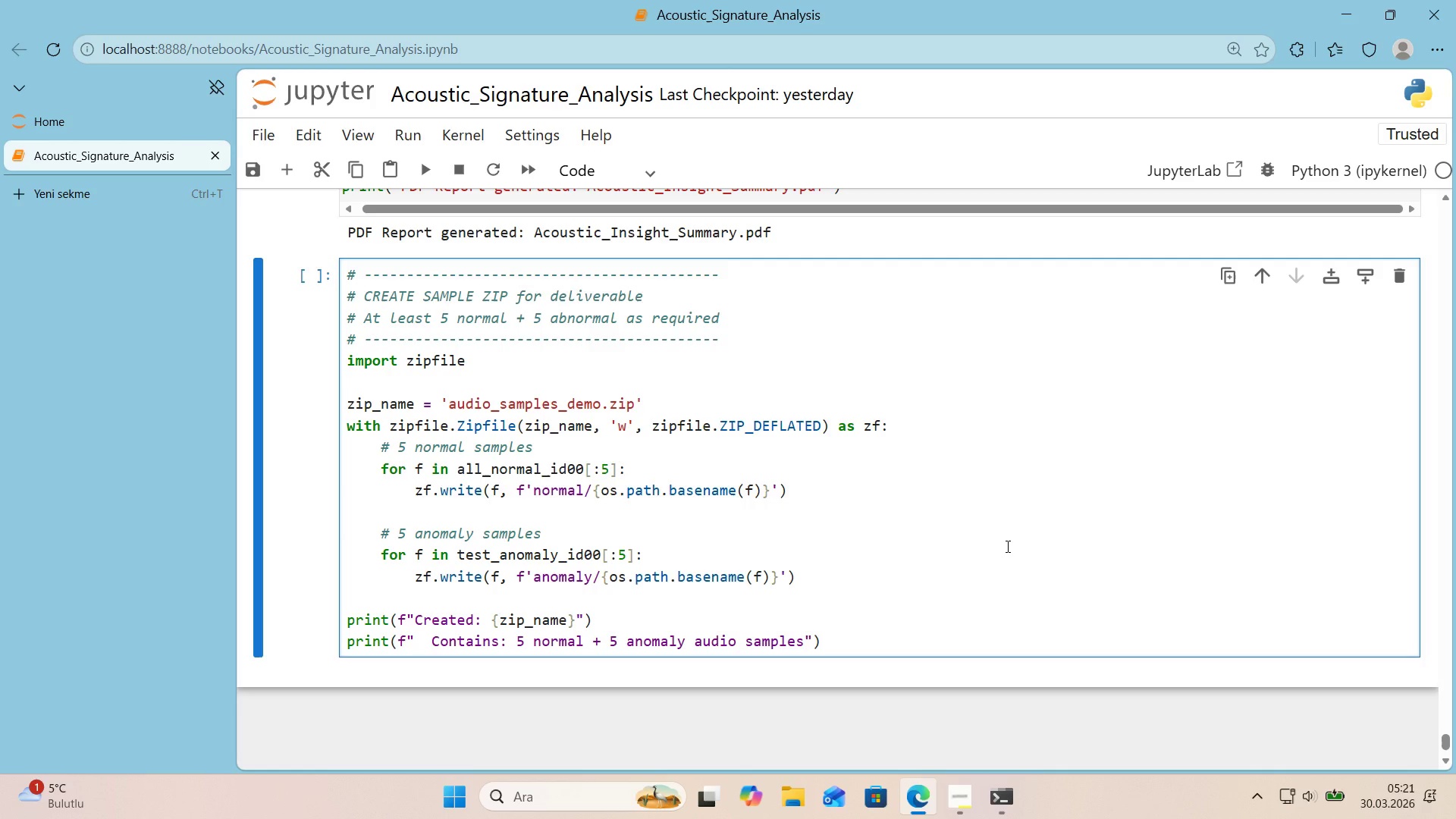 
key(Shift+Enter)
 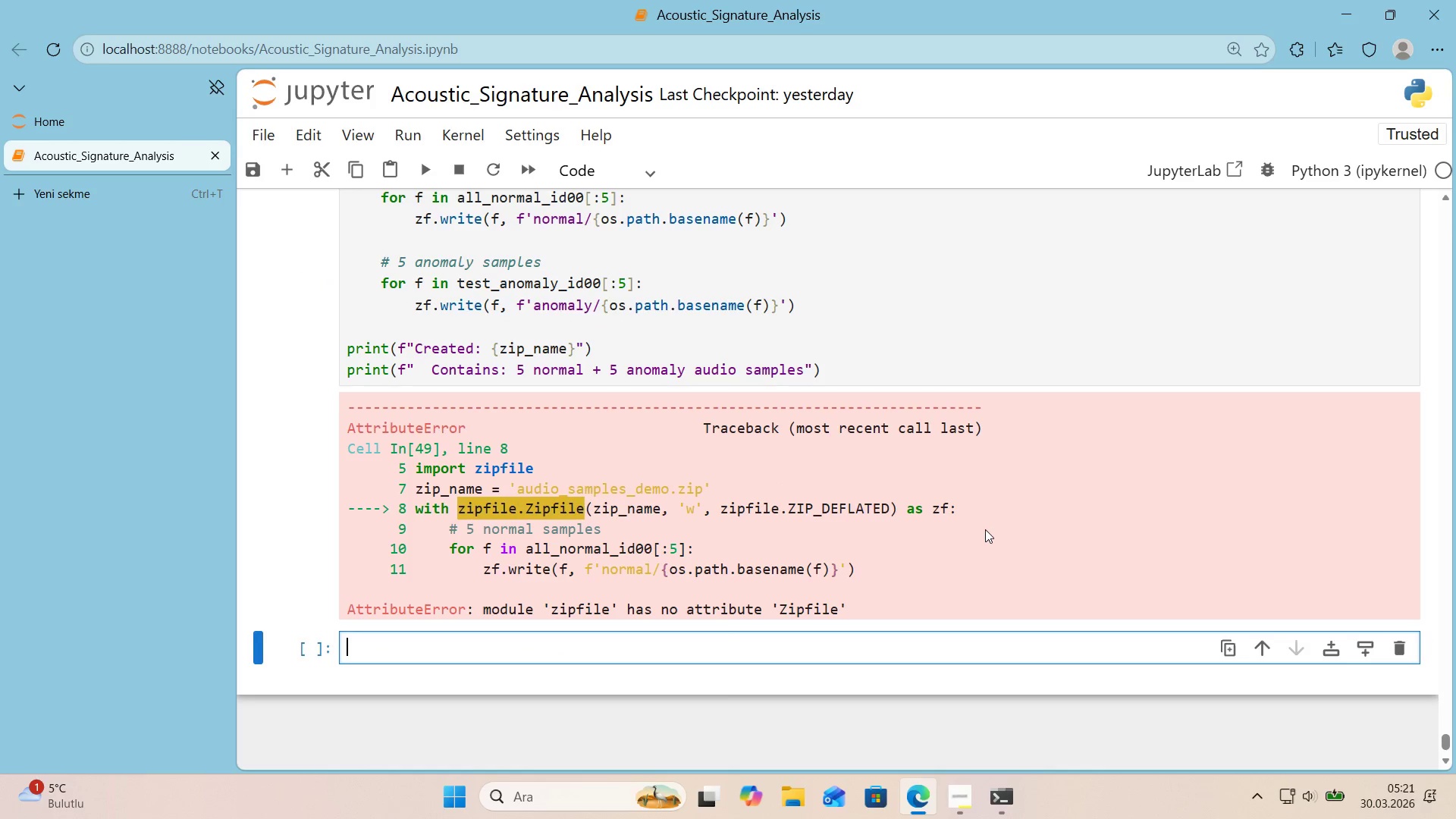 
scroll: coordinate [981, 527], scroll_direction: up, amount: 2.0
 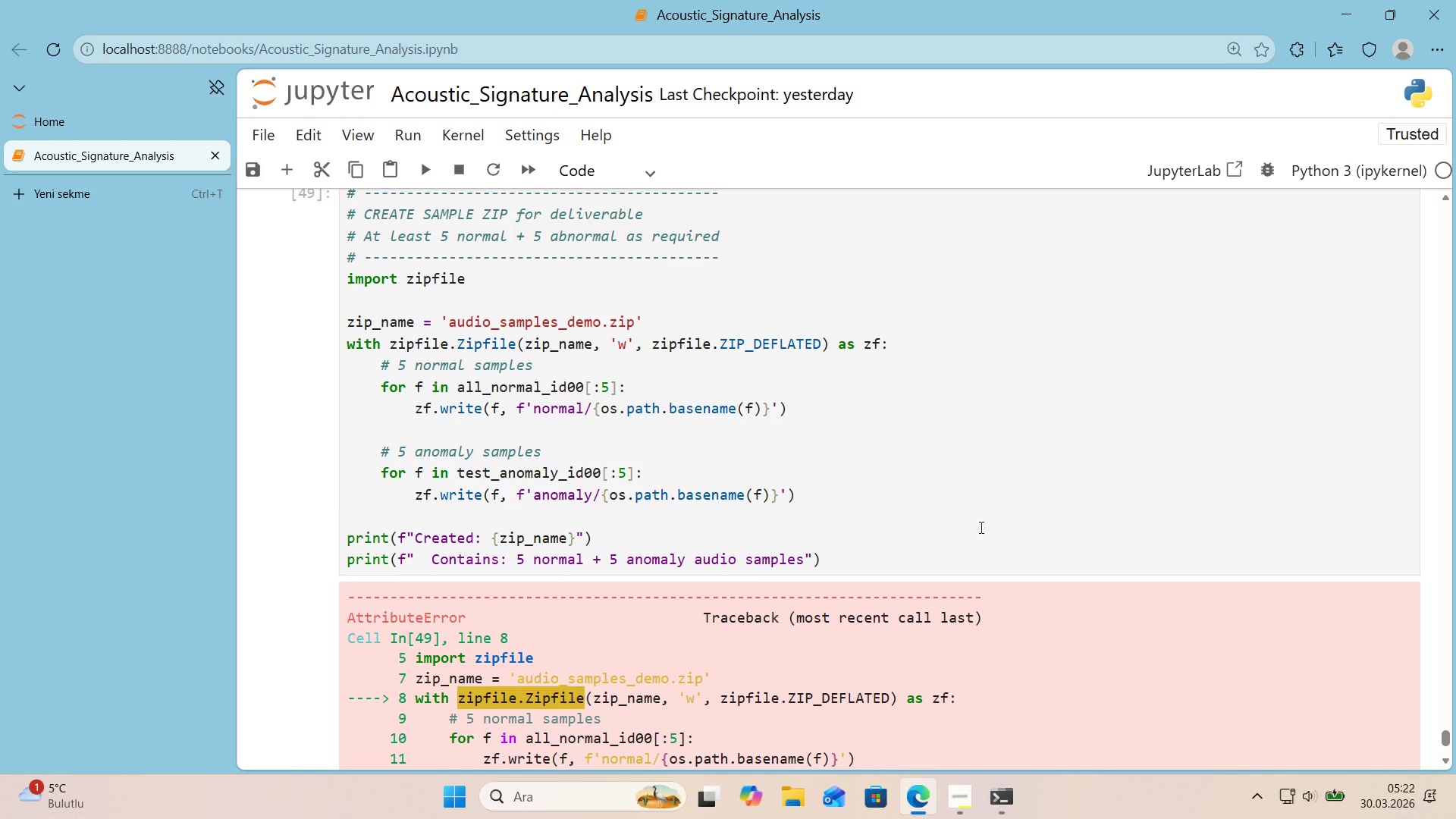 
key(CapsLock)
 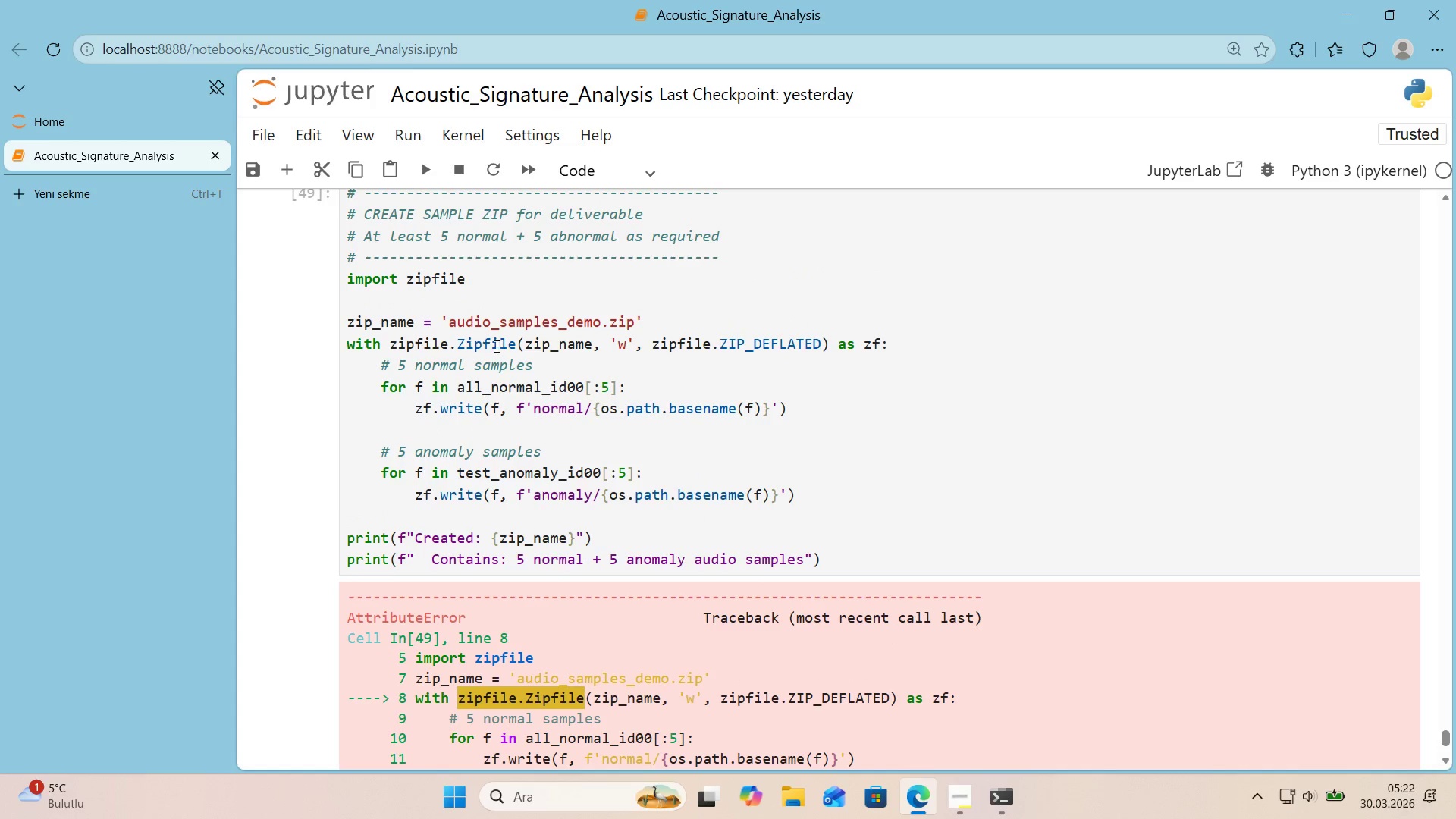 
left_click_drag(start_coordinate=[490, 344], to_coordinate=[485, 344])
 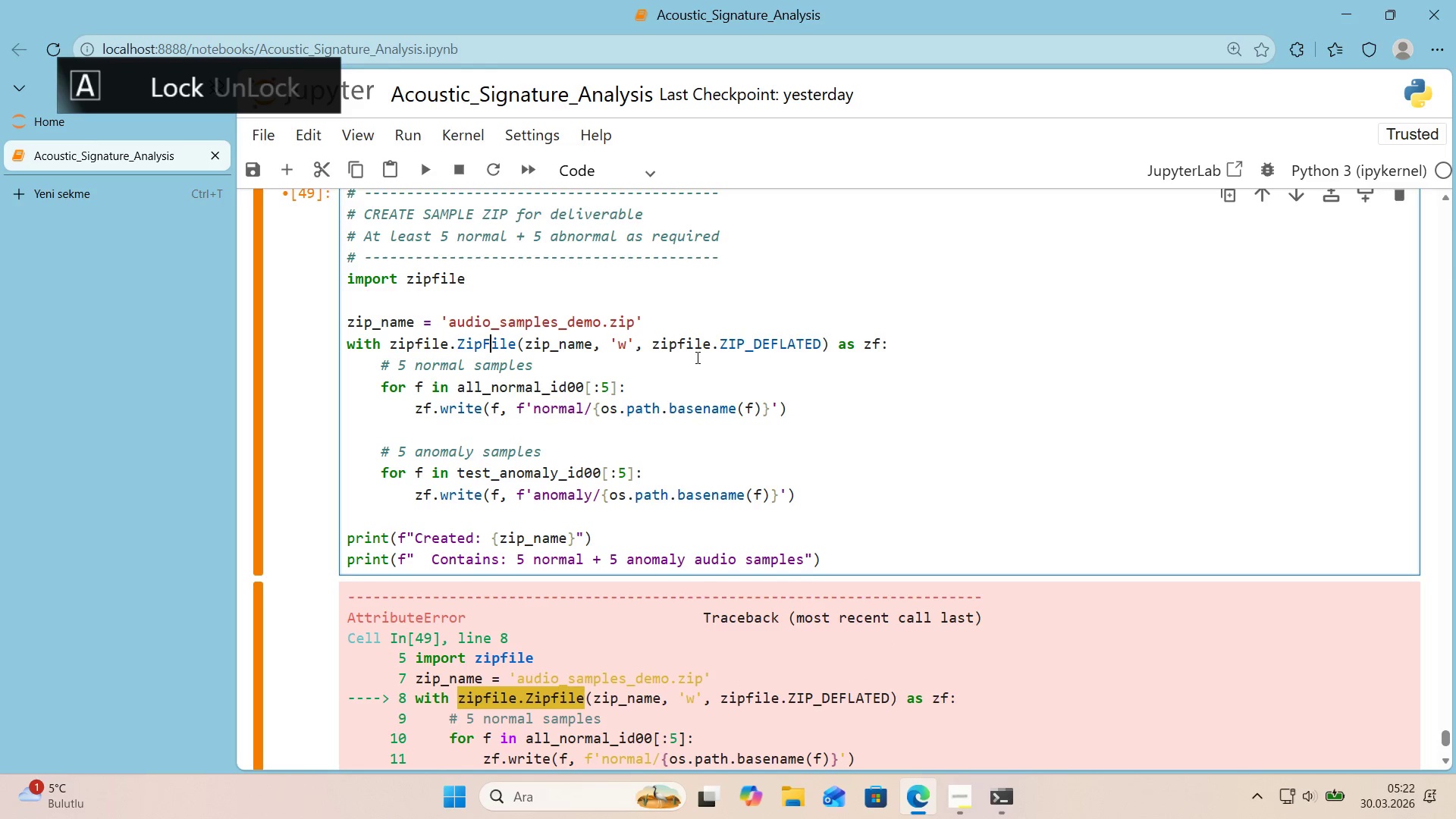 
key(F)
 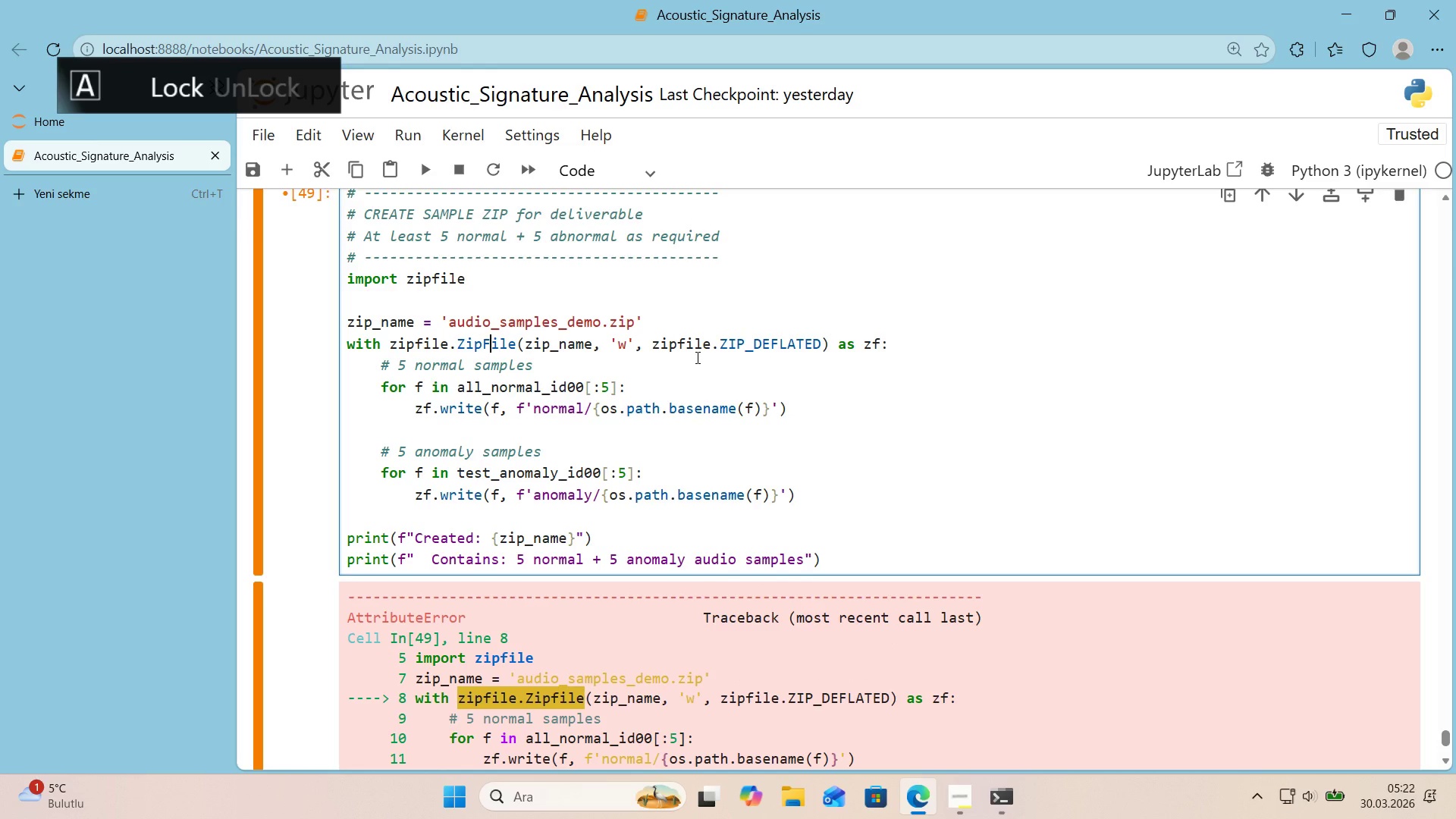 
key(CapsLock)
 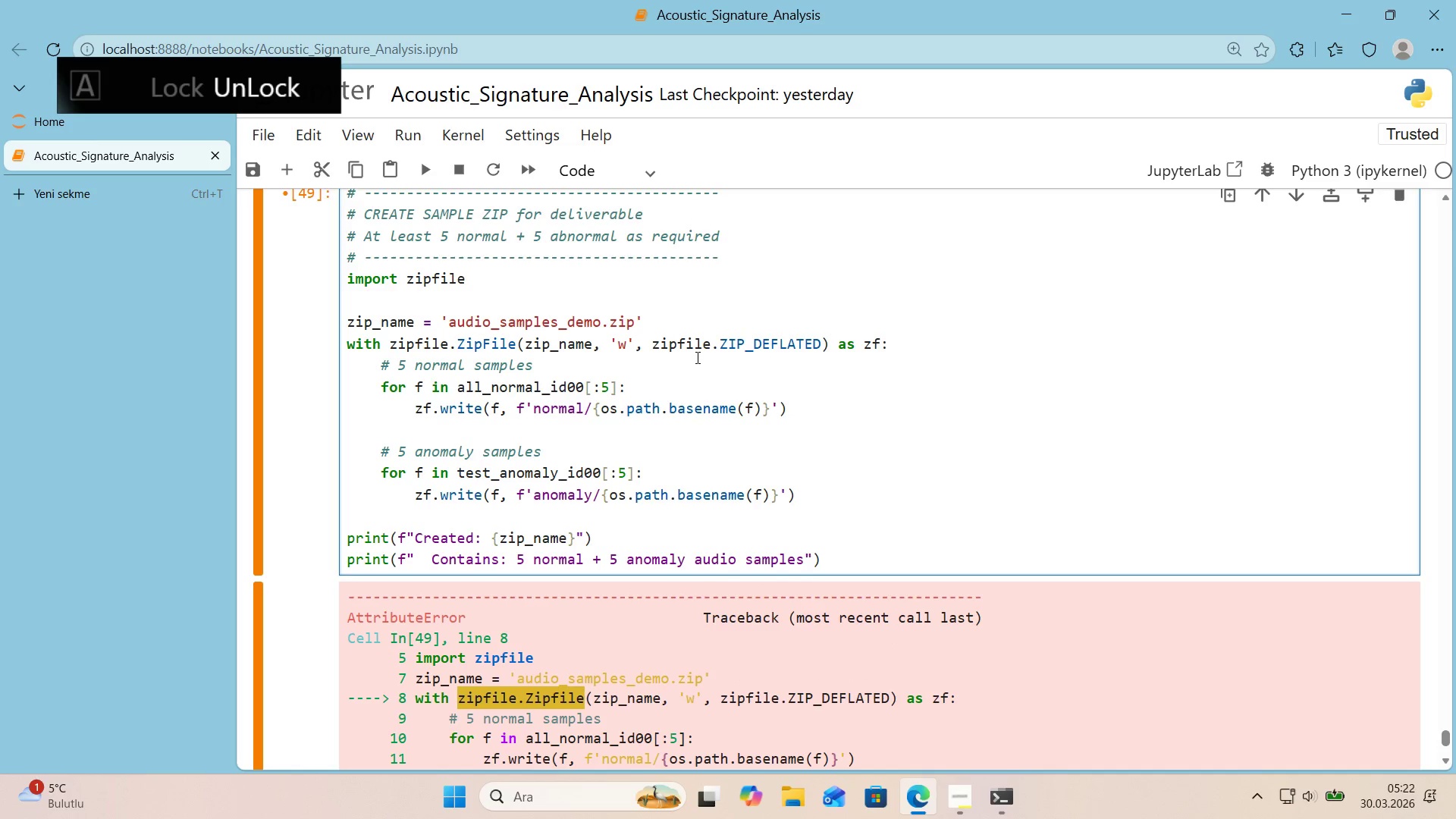 
key(Shift+Enter)
 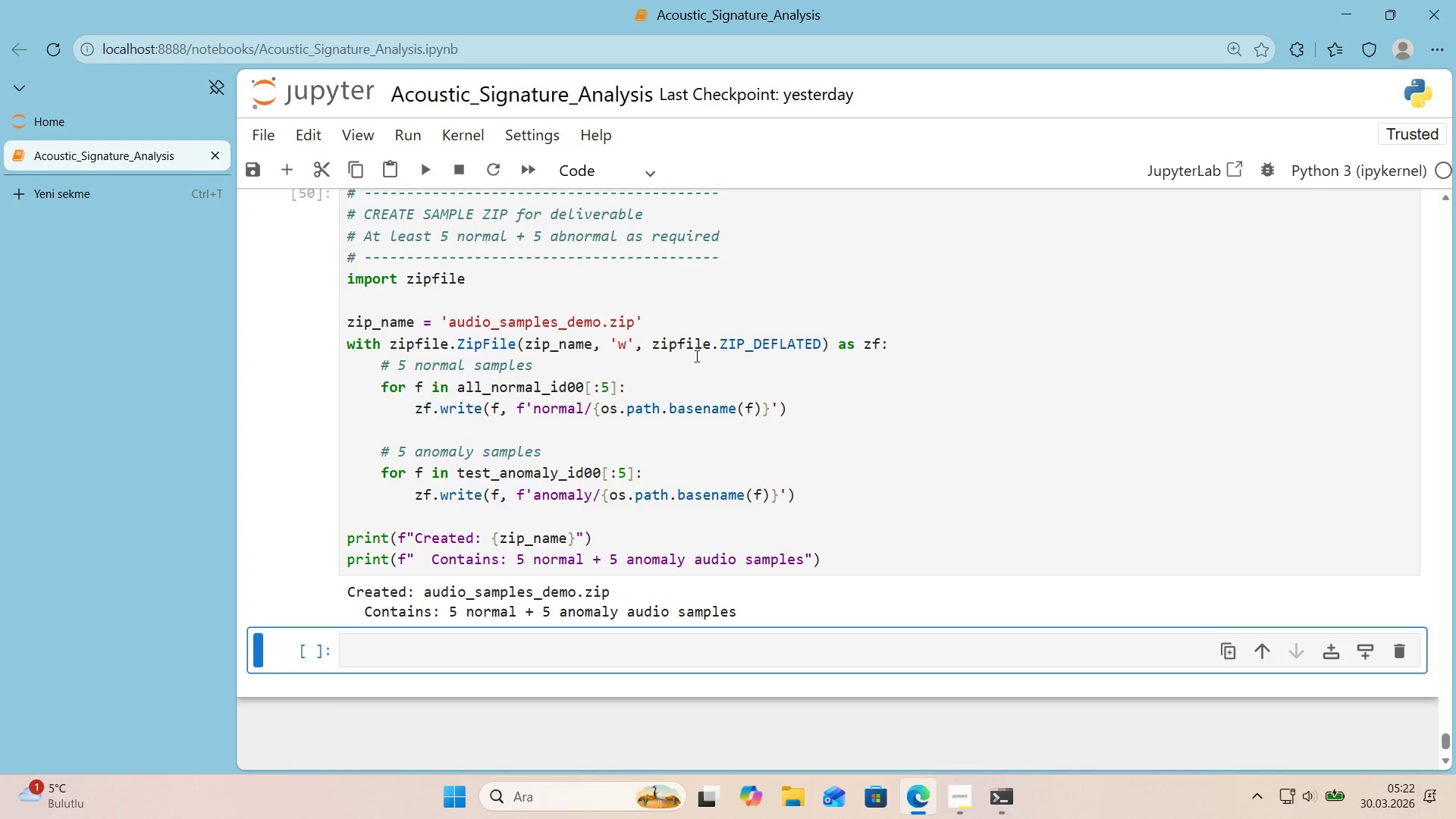 
wait(5.77)
 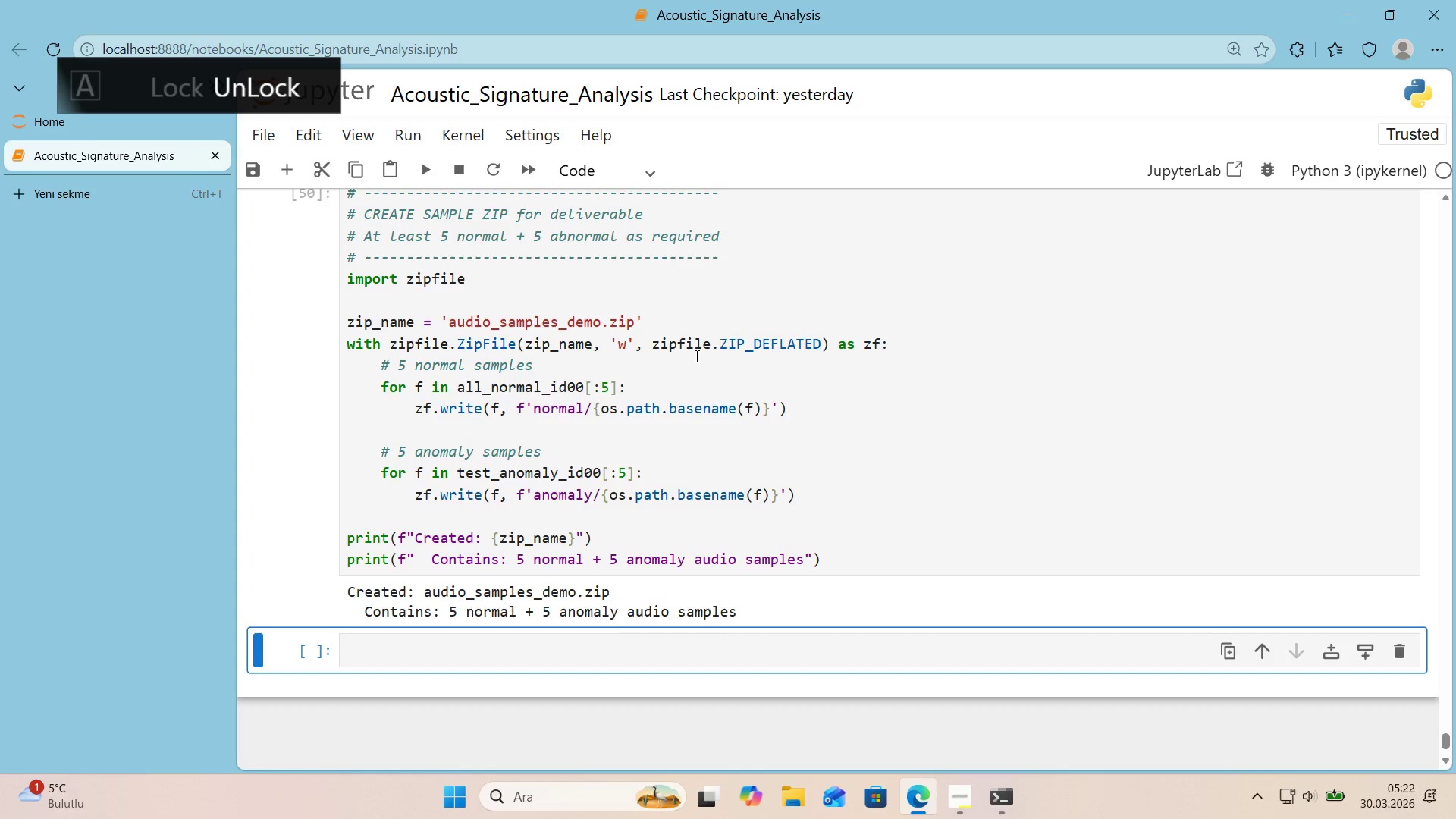 
left_click([1397, 645])
 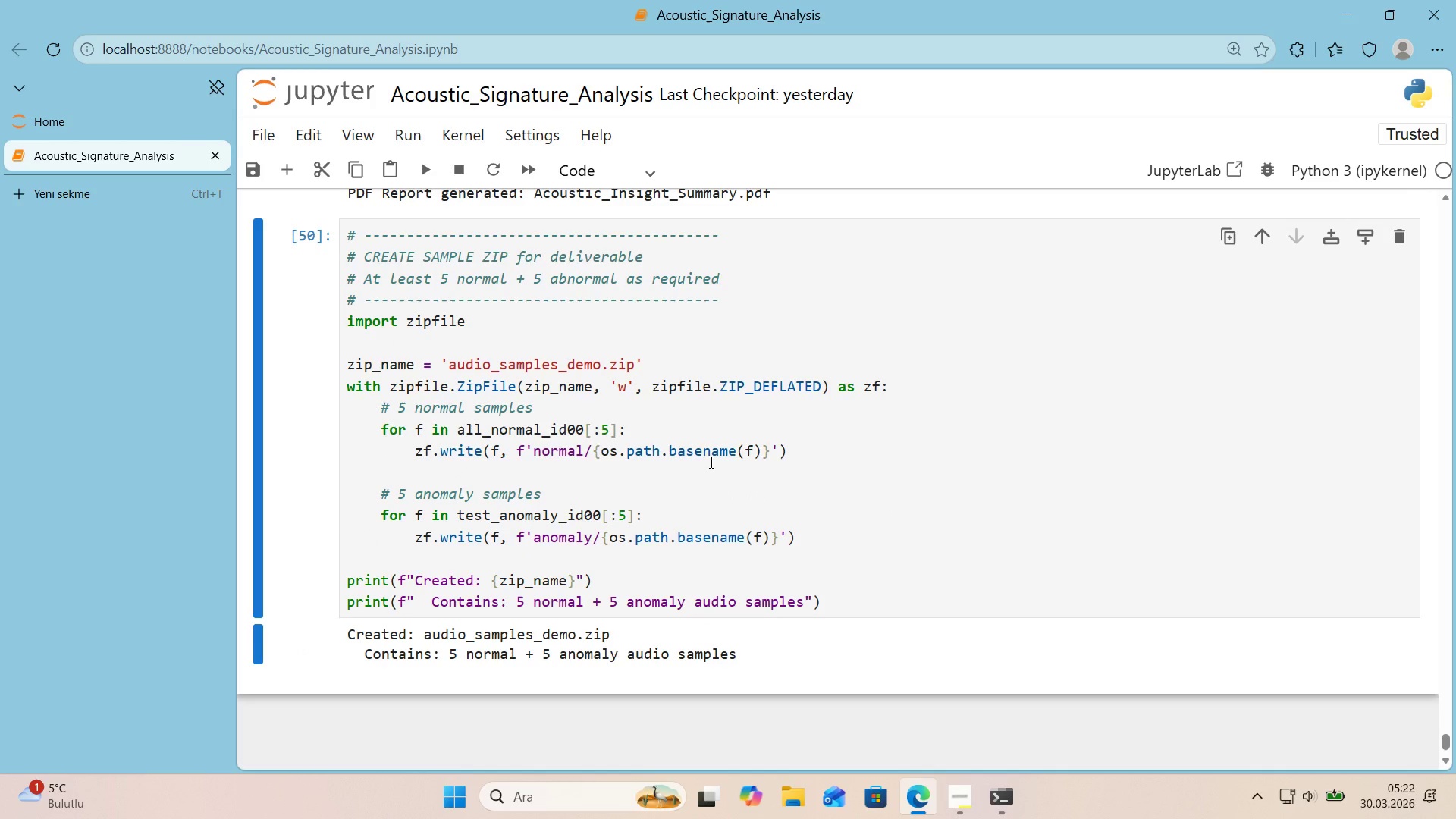 
key(Control+ControlLeft)
 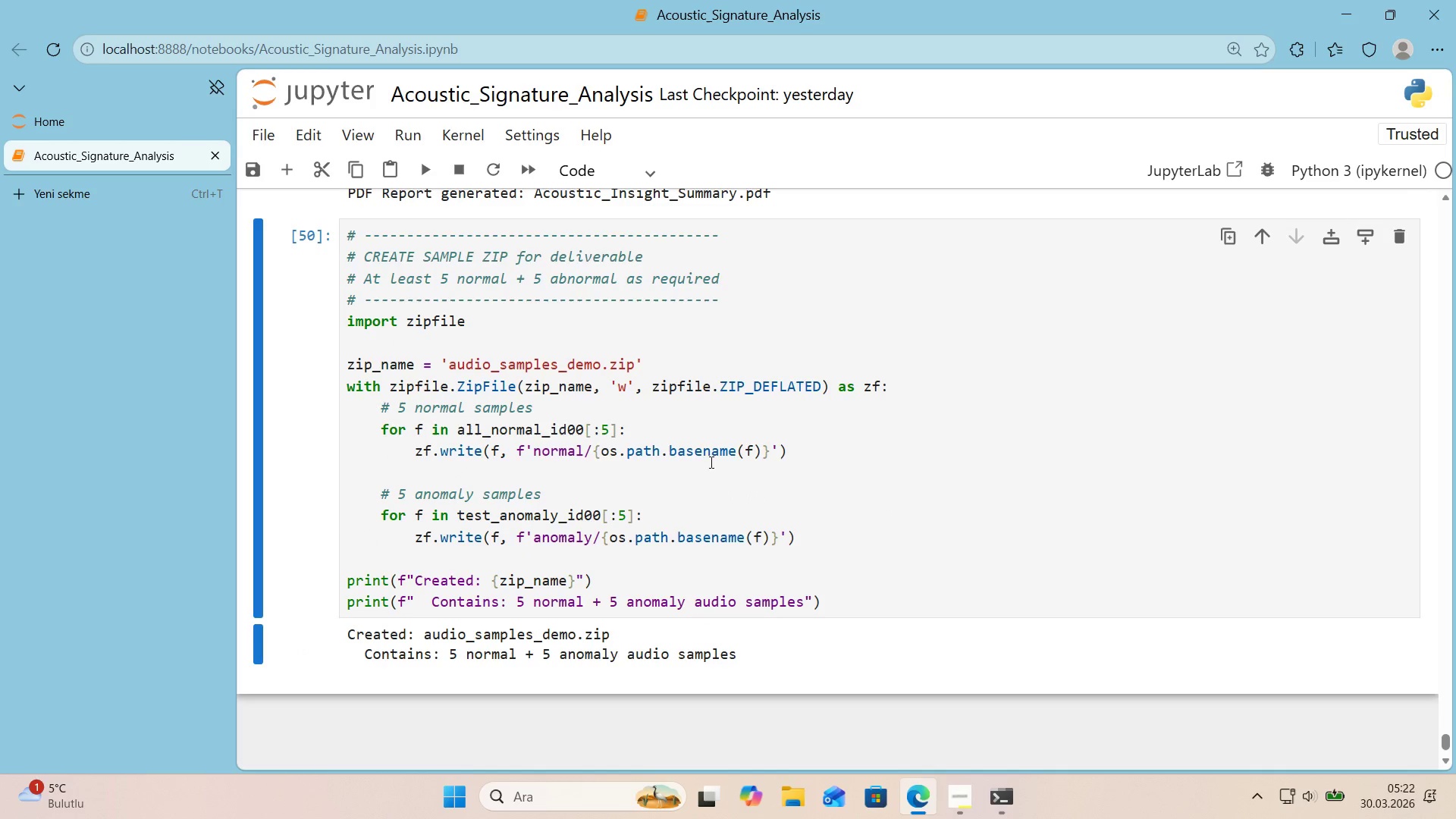 
key(Control+S)
 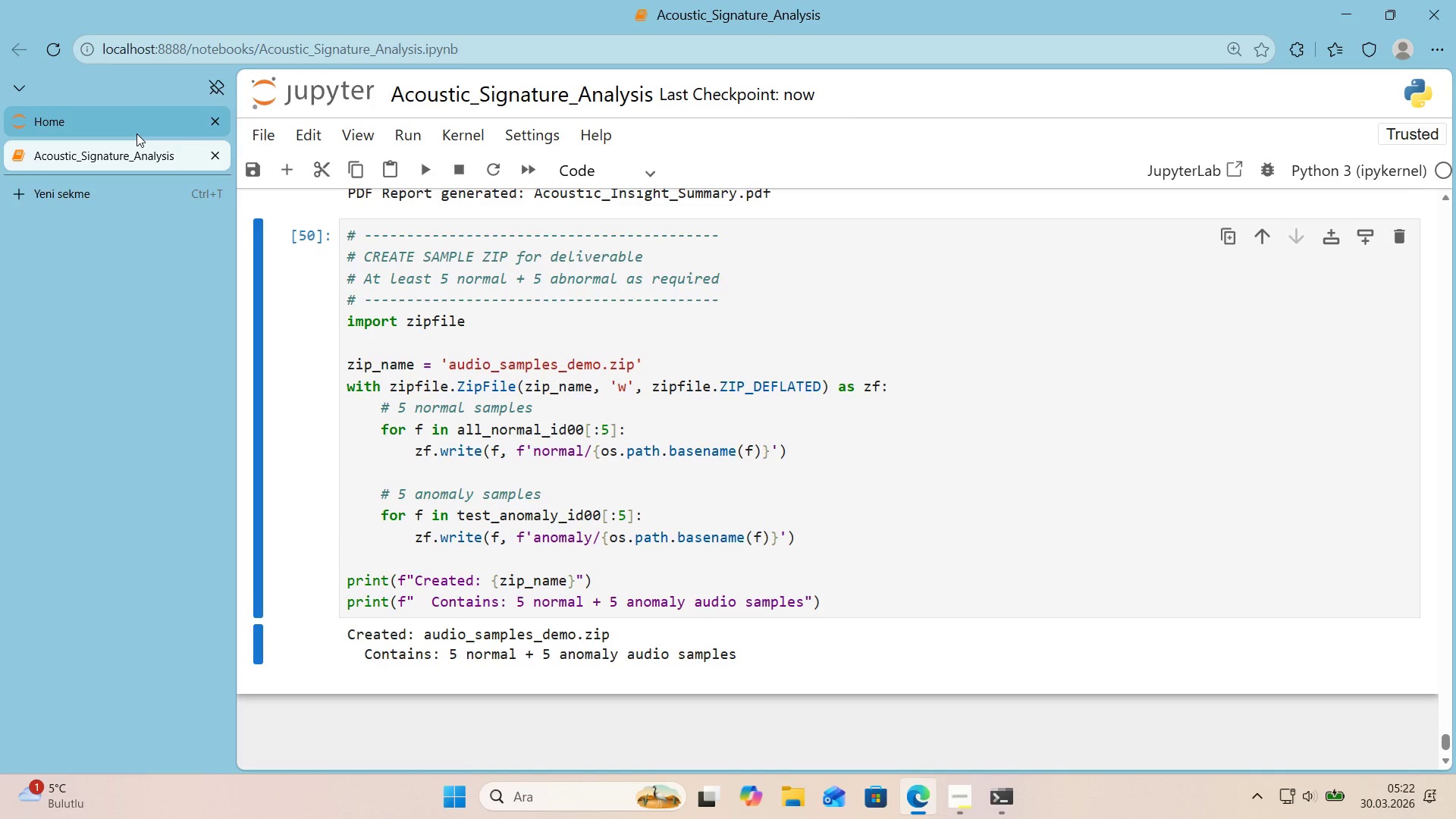 
left_click([136, 133])
 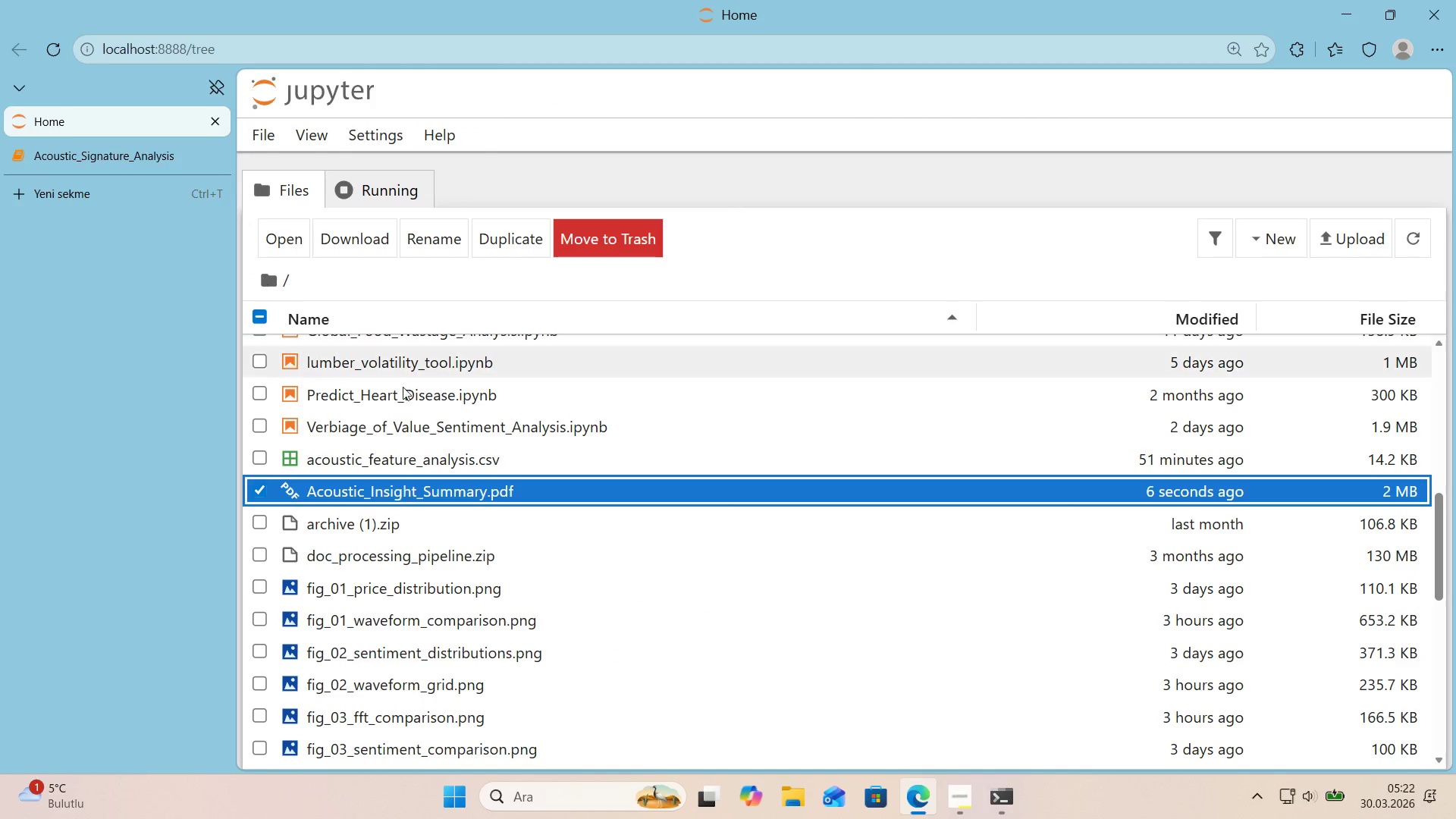 
scroll: coordinate [418, 408], scroll_direction: up, amount: 3.0
 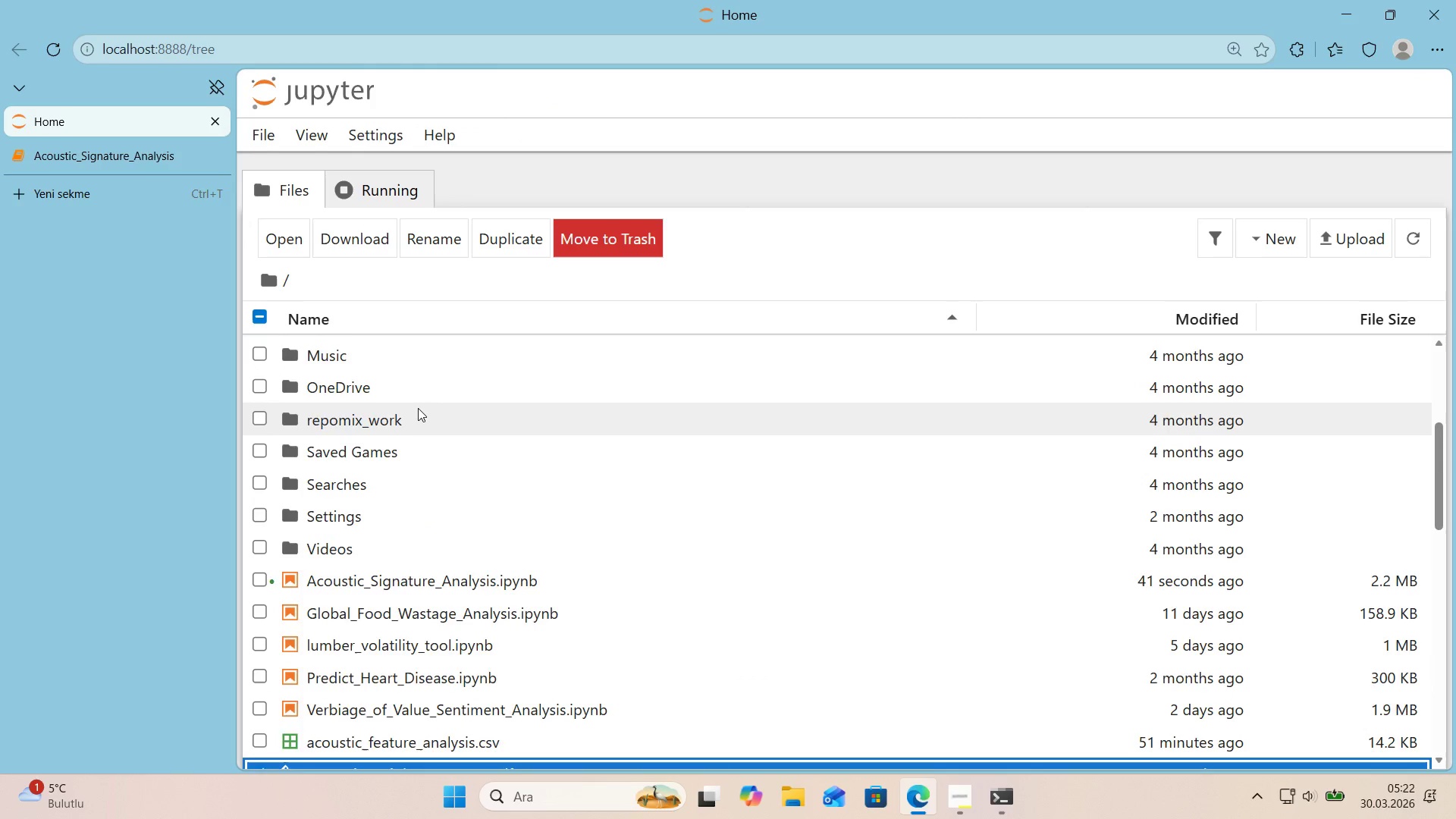 
scroll: coordinate [418, 408], scroll_direction: down, amount: 13.0
 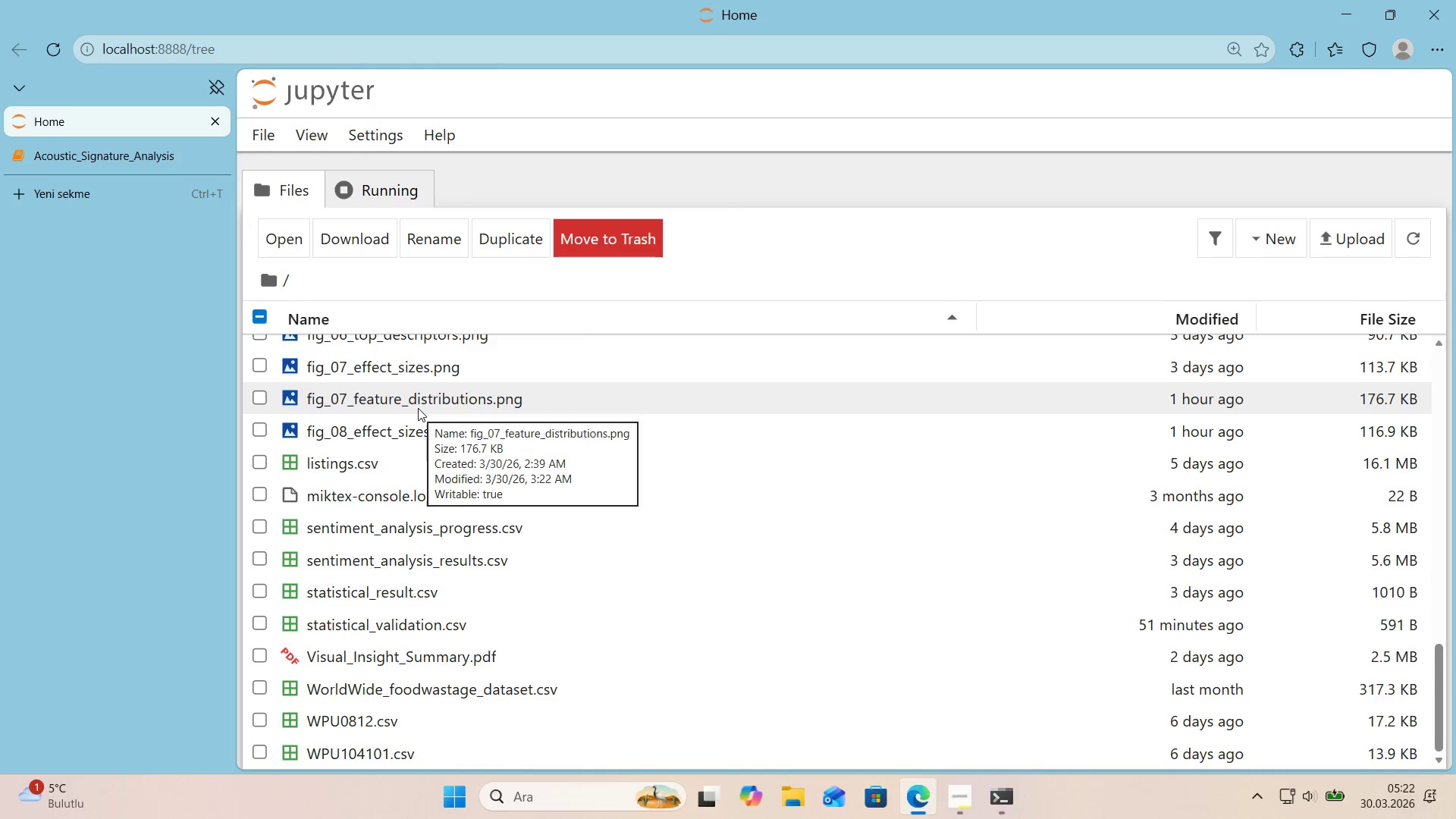 
scroll: coordinate [523, 421], scroll_direction: up, amount: 10.0
 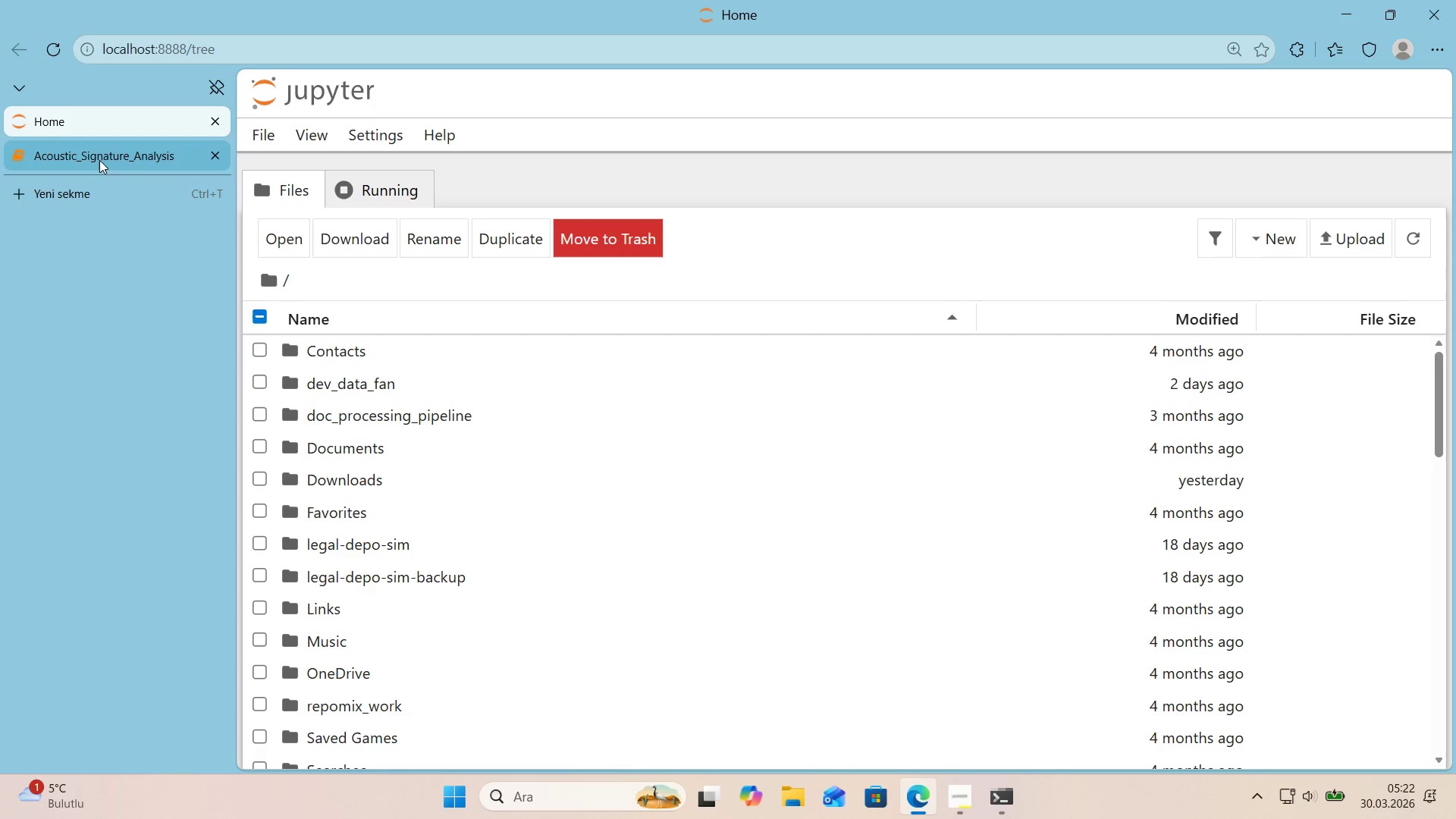 
left_click([98, 152])
 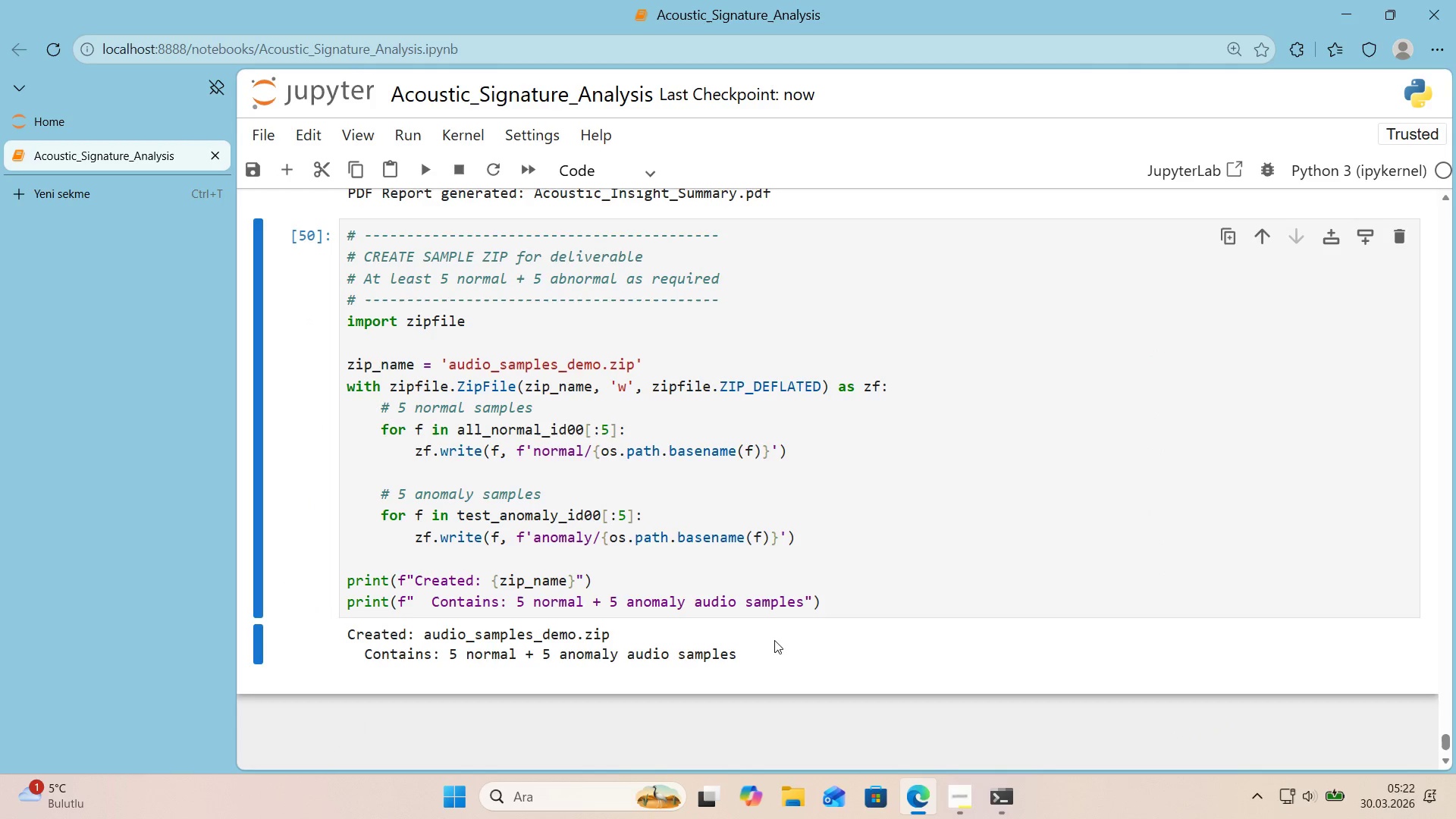 
left_click([856, 601])
 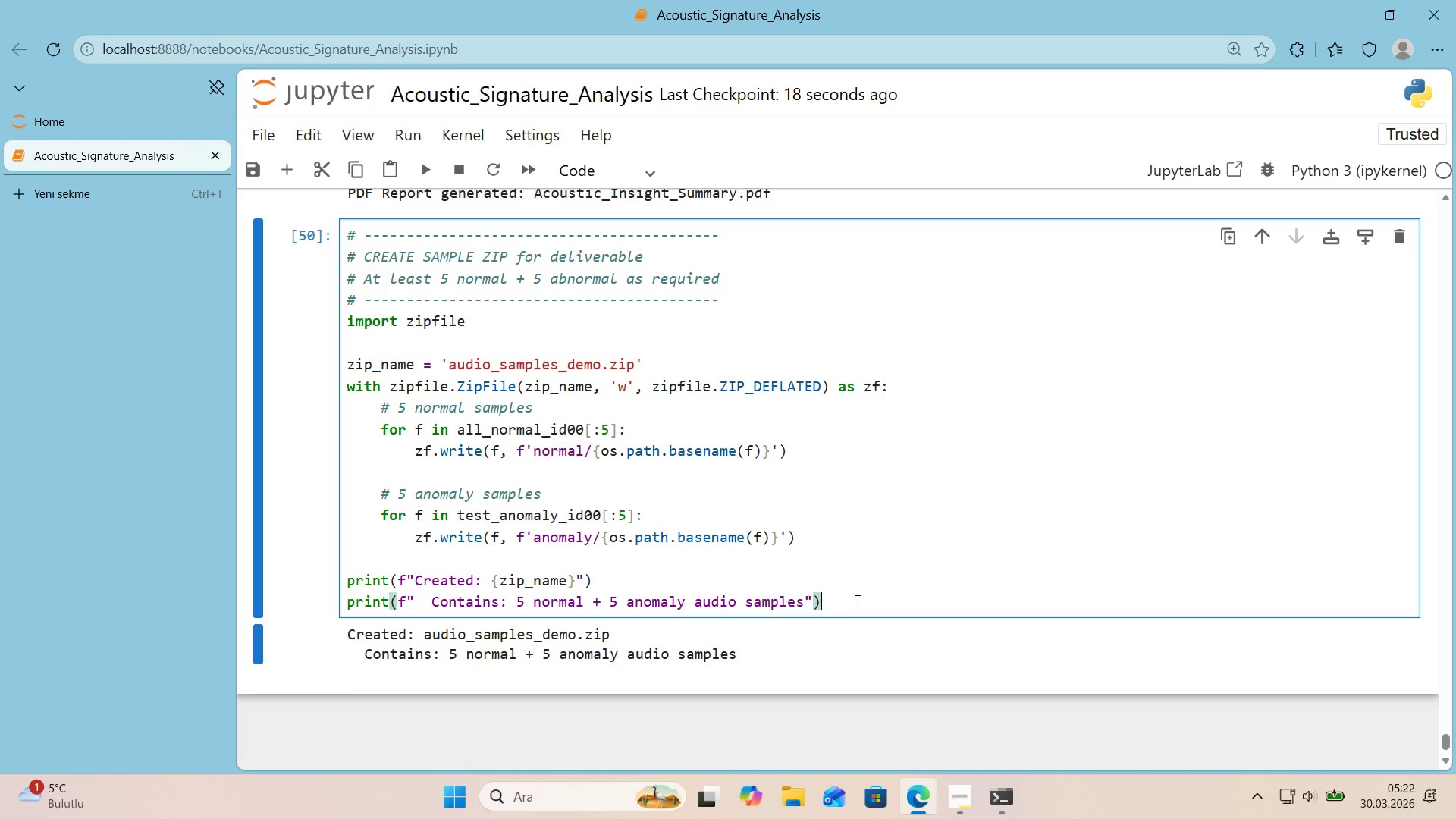 
wait(25.55)
 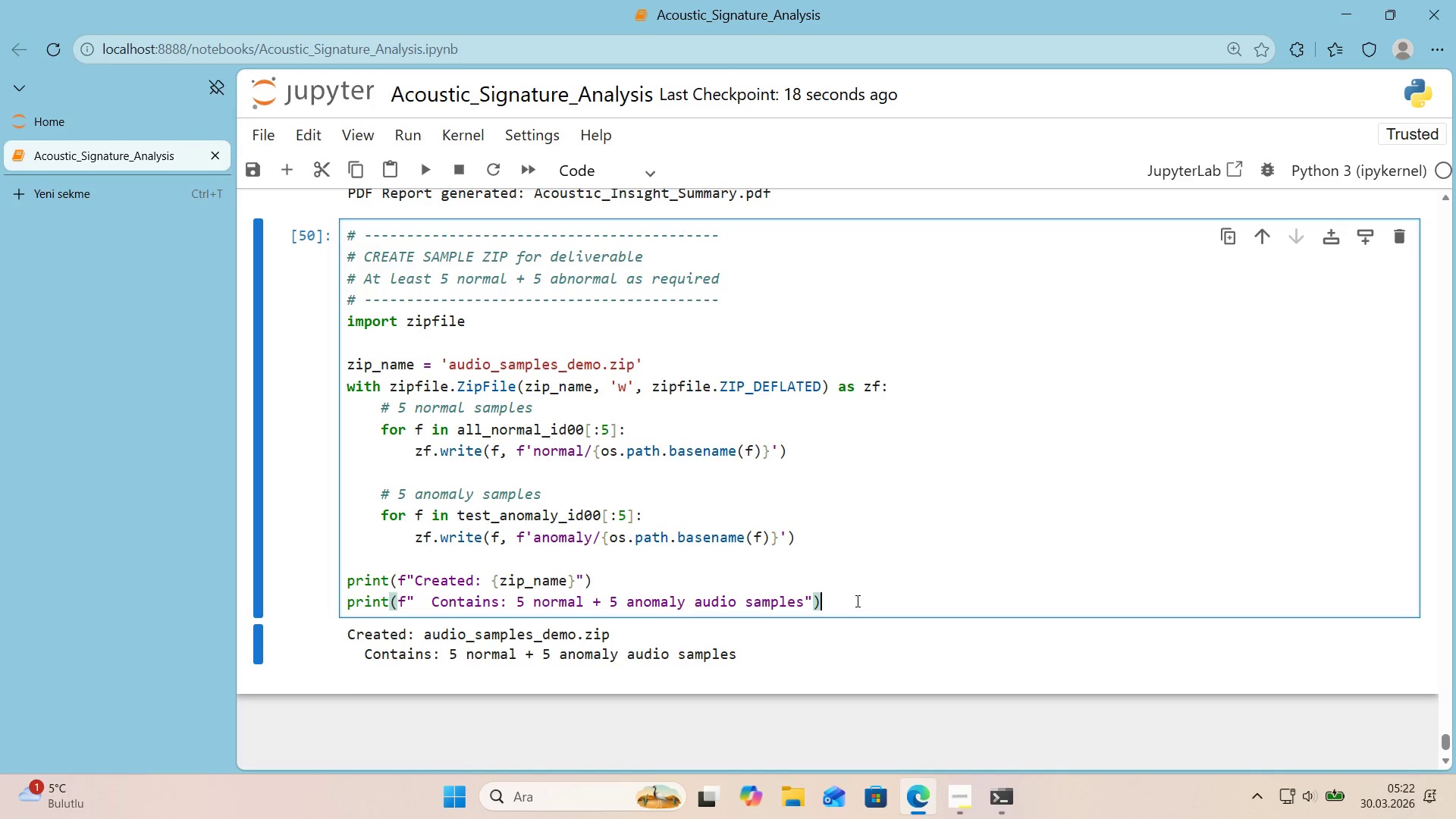 
left_click([133, 158])
 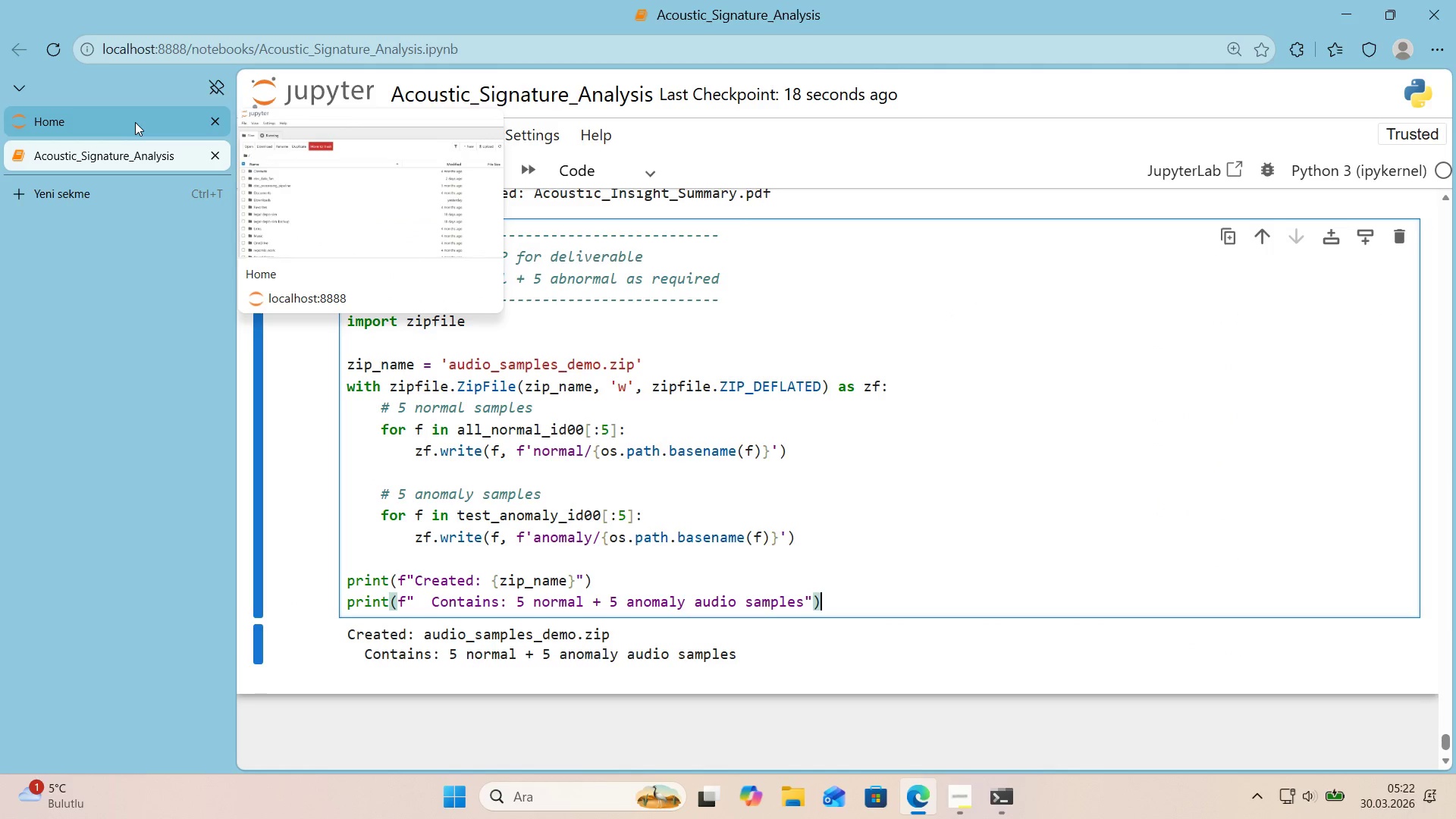 
left_click([135, 122])
 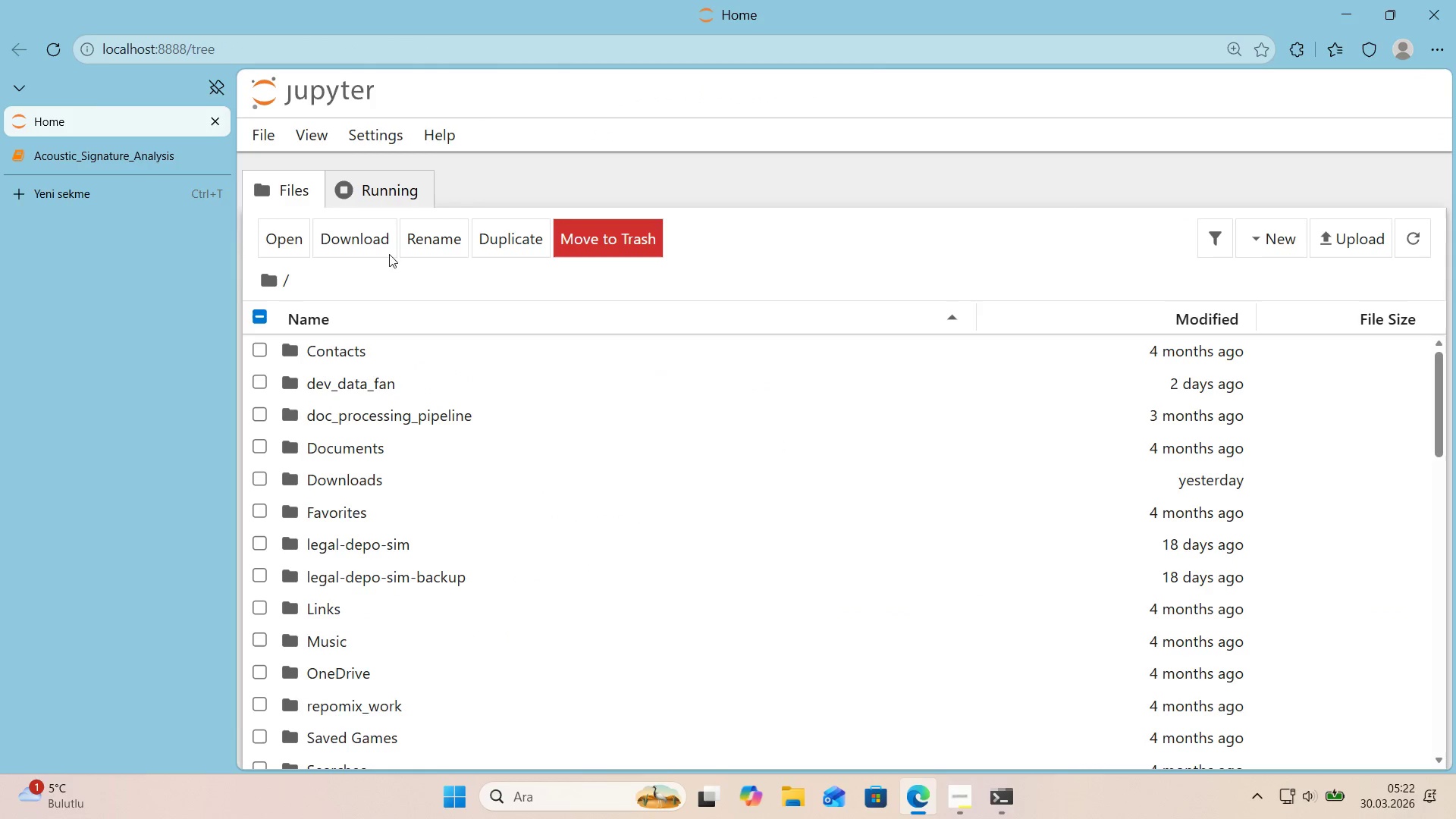 
scroll: coordinate [527, 362], scroll_direction: down, amount: 8.0
 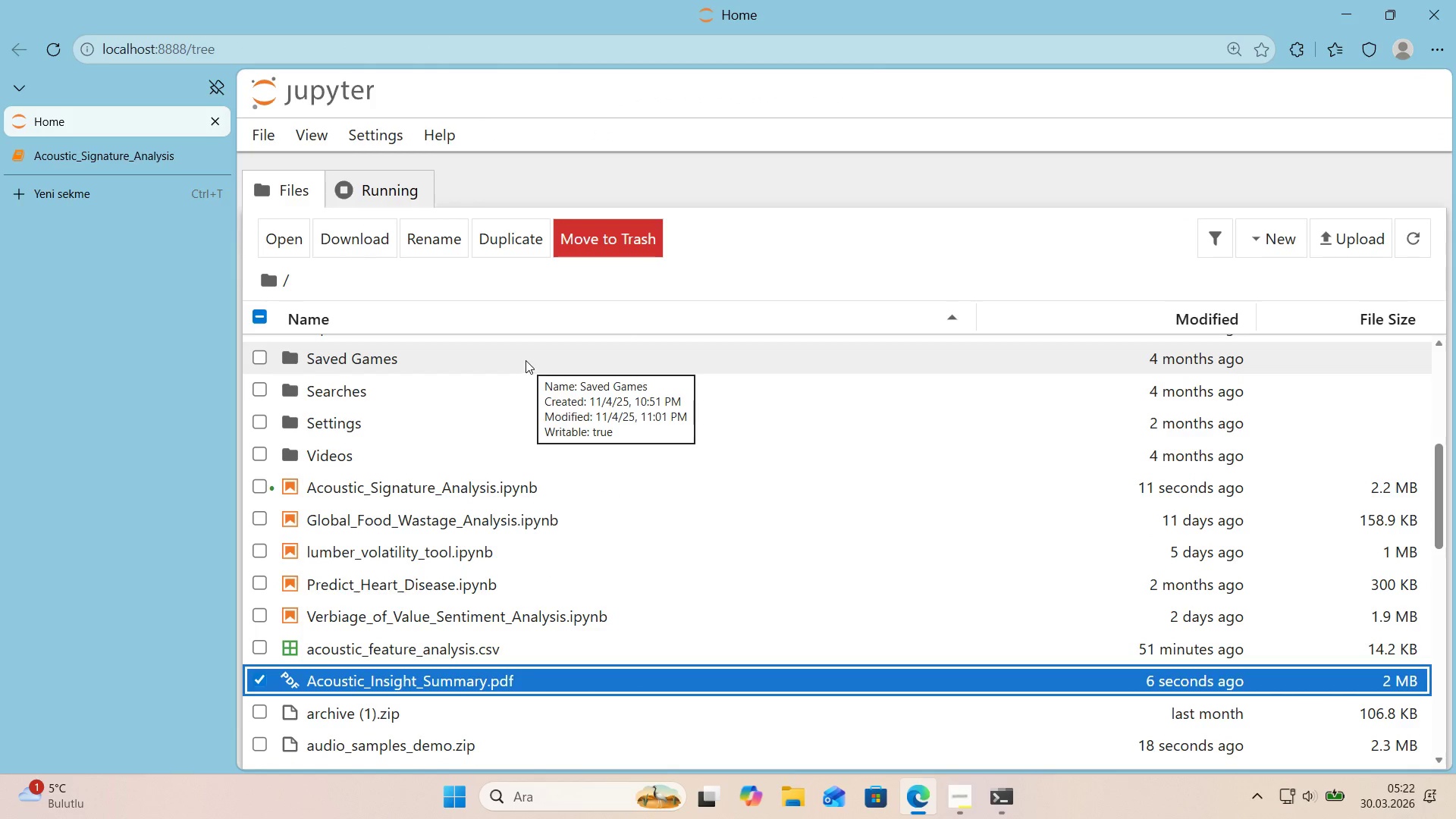 